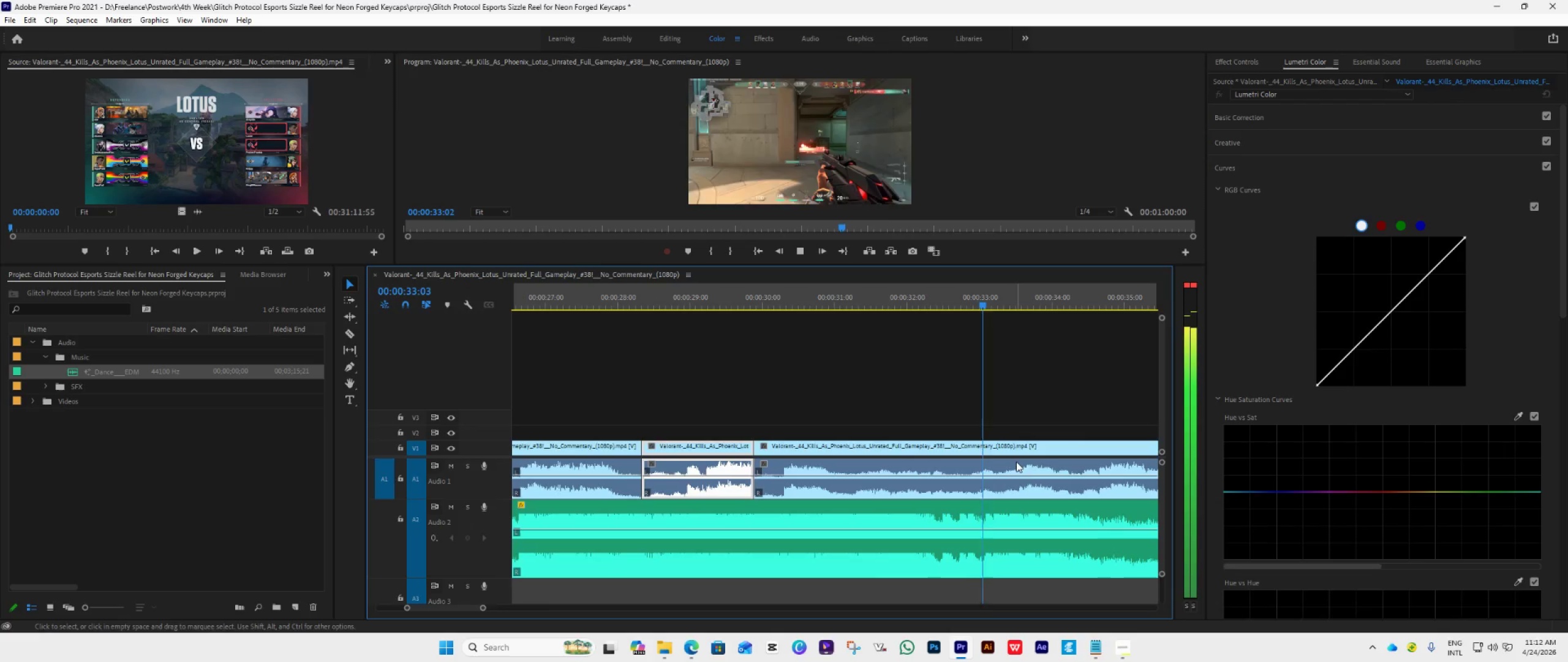 
key(Space)
 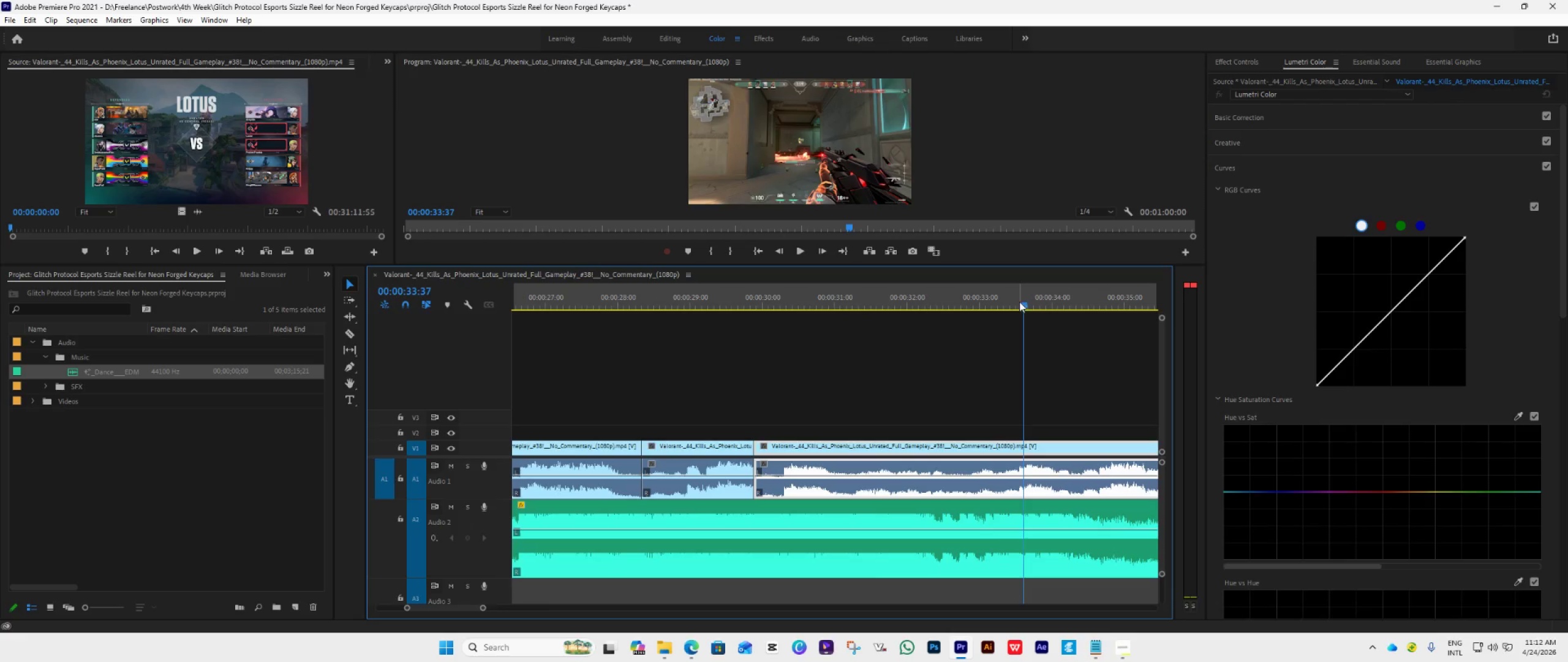 
left_click_drag(start_coordinate=[1019, 305], to_coordinate=[664, 435])
 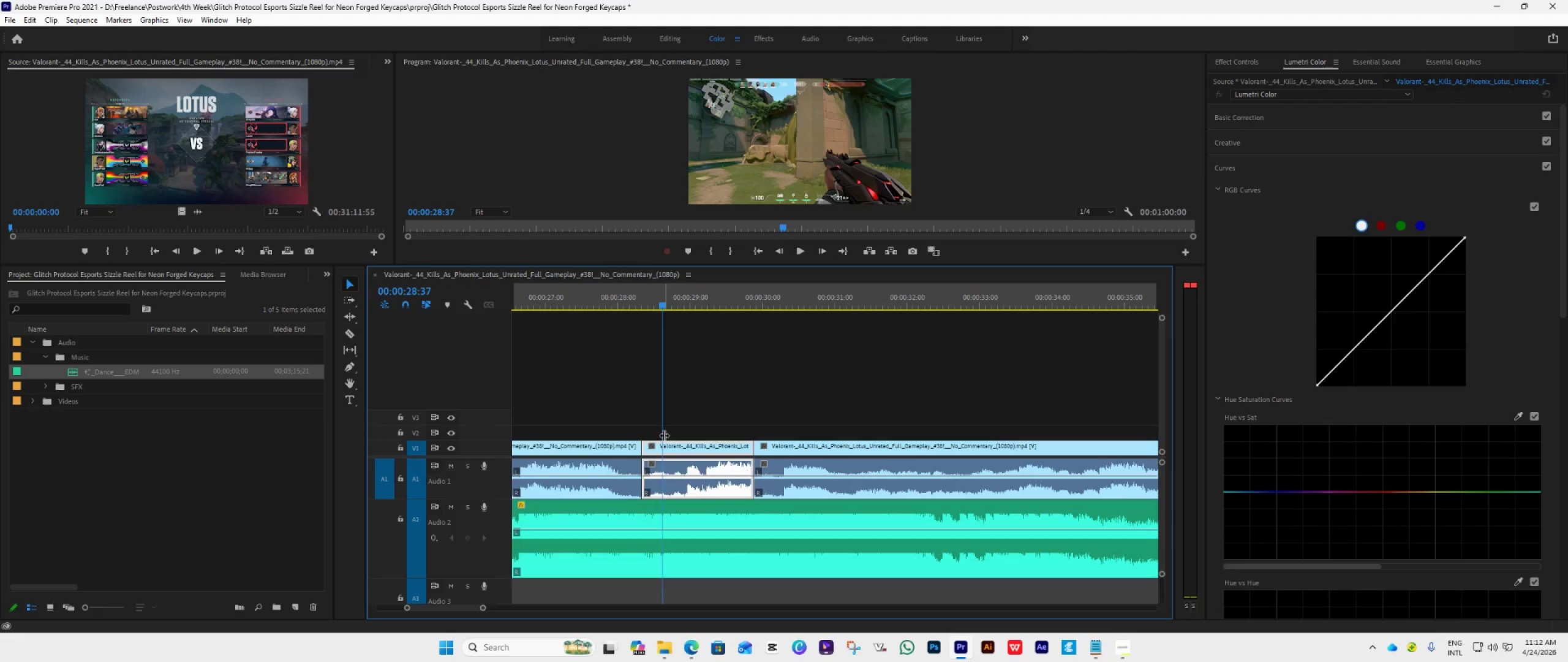 
wait(12.38)
 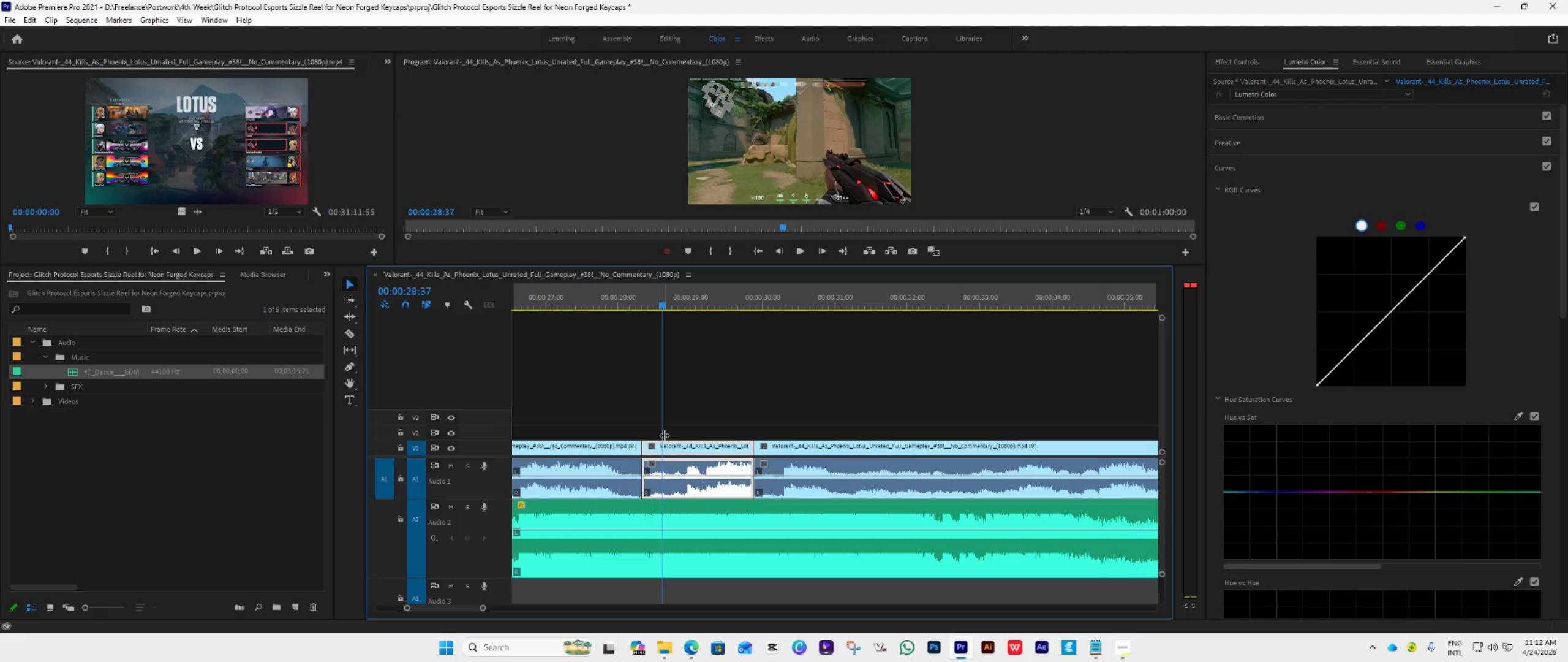 
key(Space)
 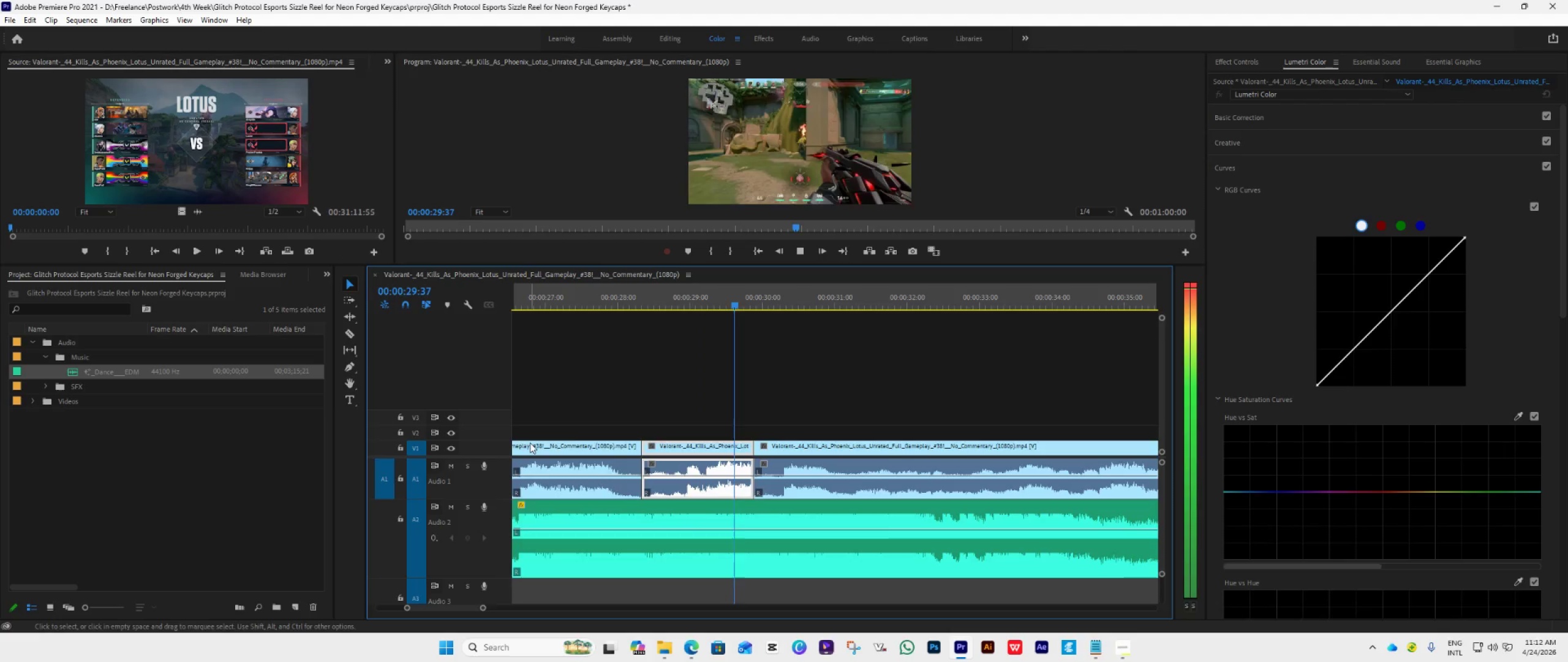 
key(Space)
 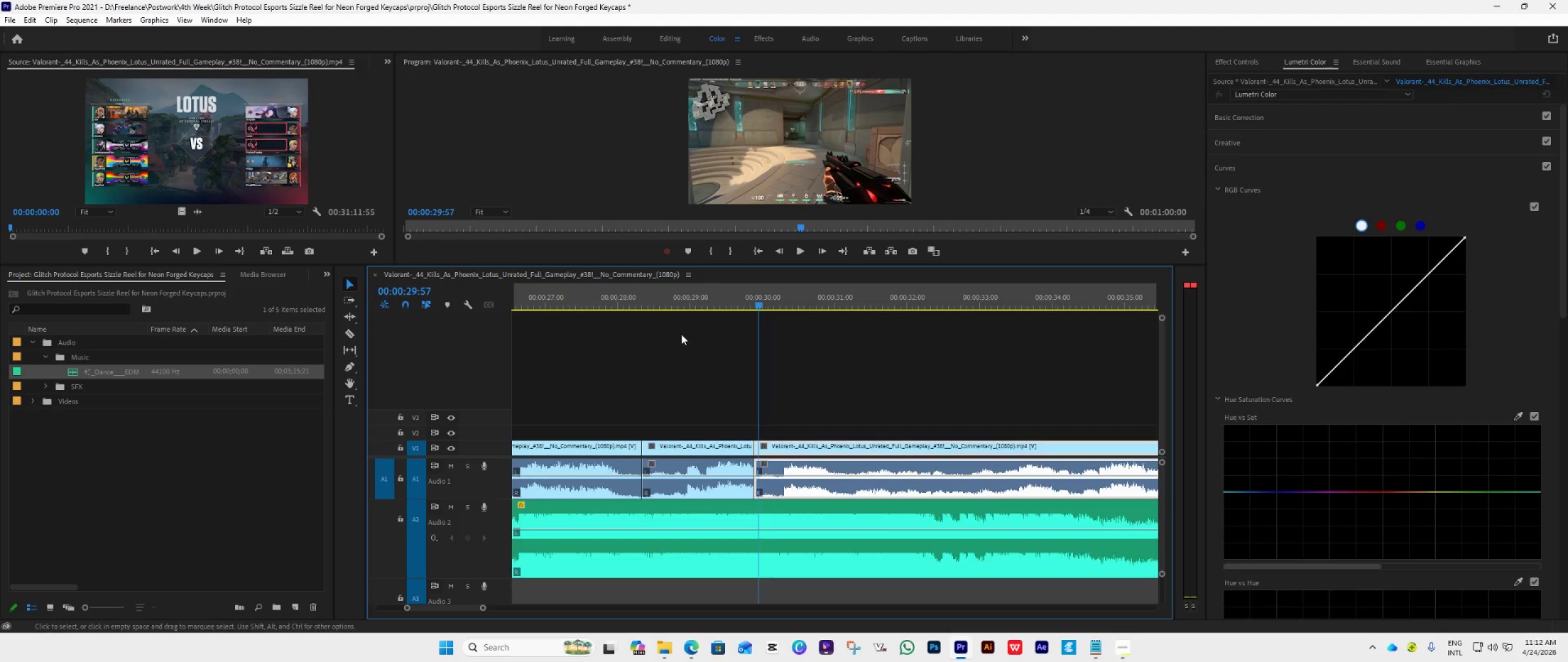 
left_click([664, 304])
 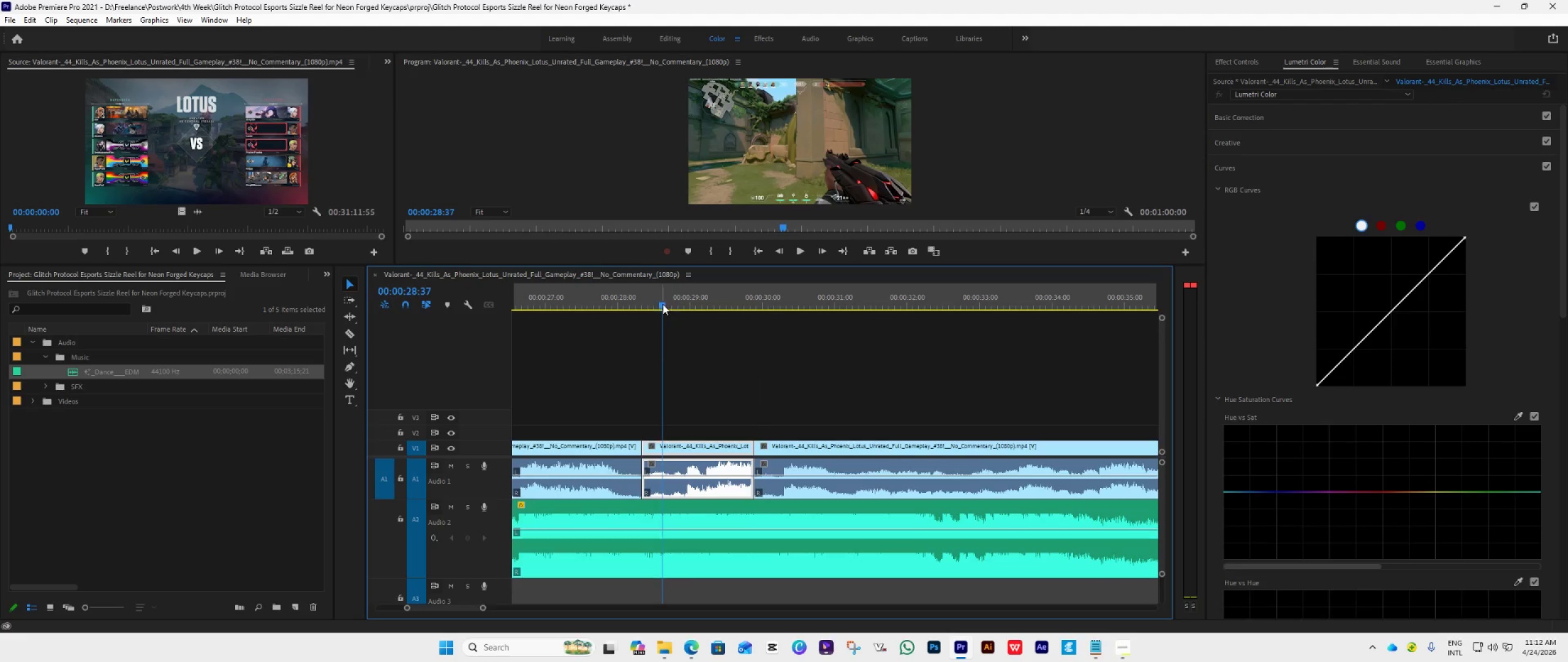 
key(Space)
 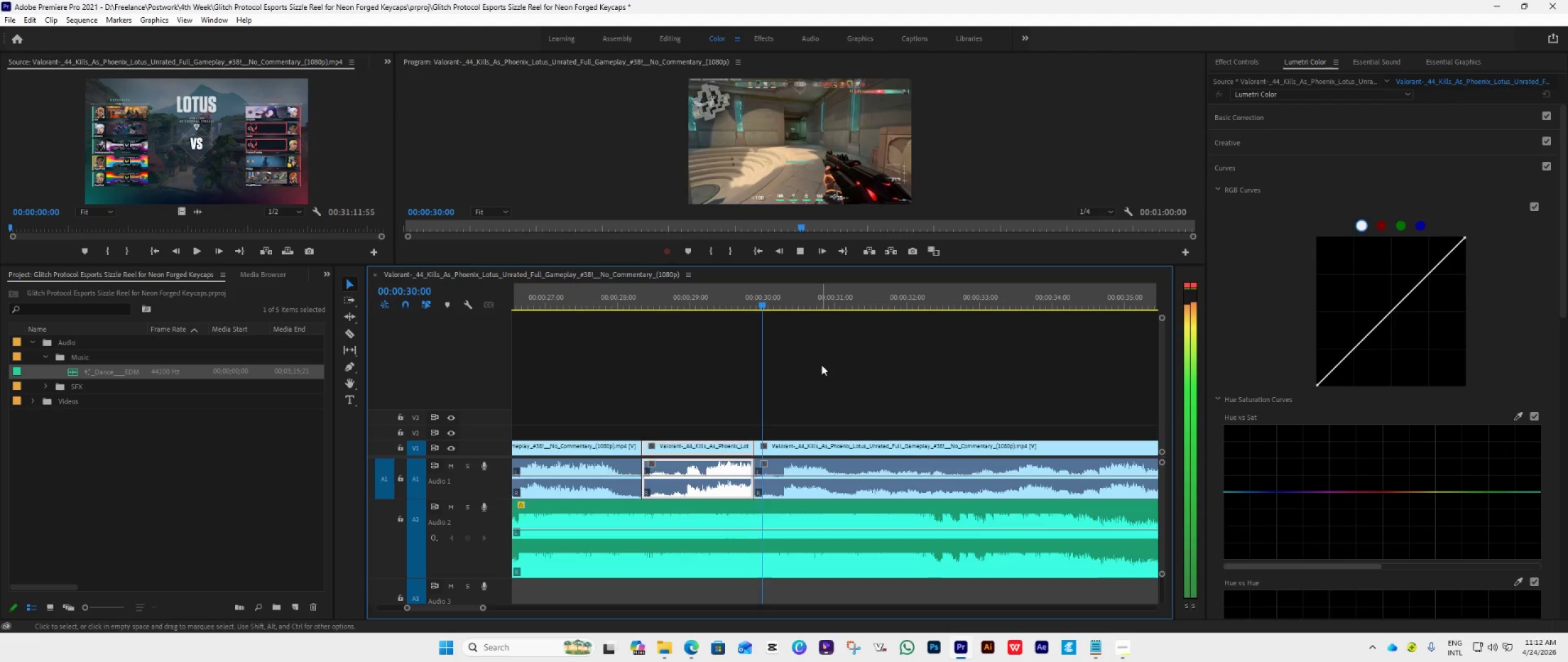 
scroll: coordinate [847, 424], scroll_direction: down, amount: 5.0
 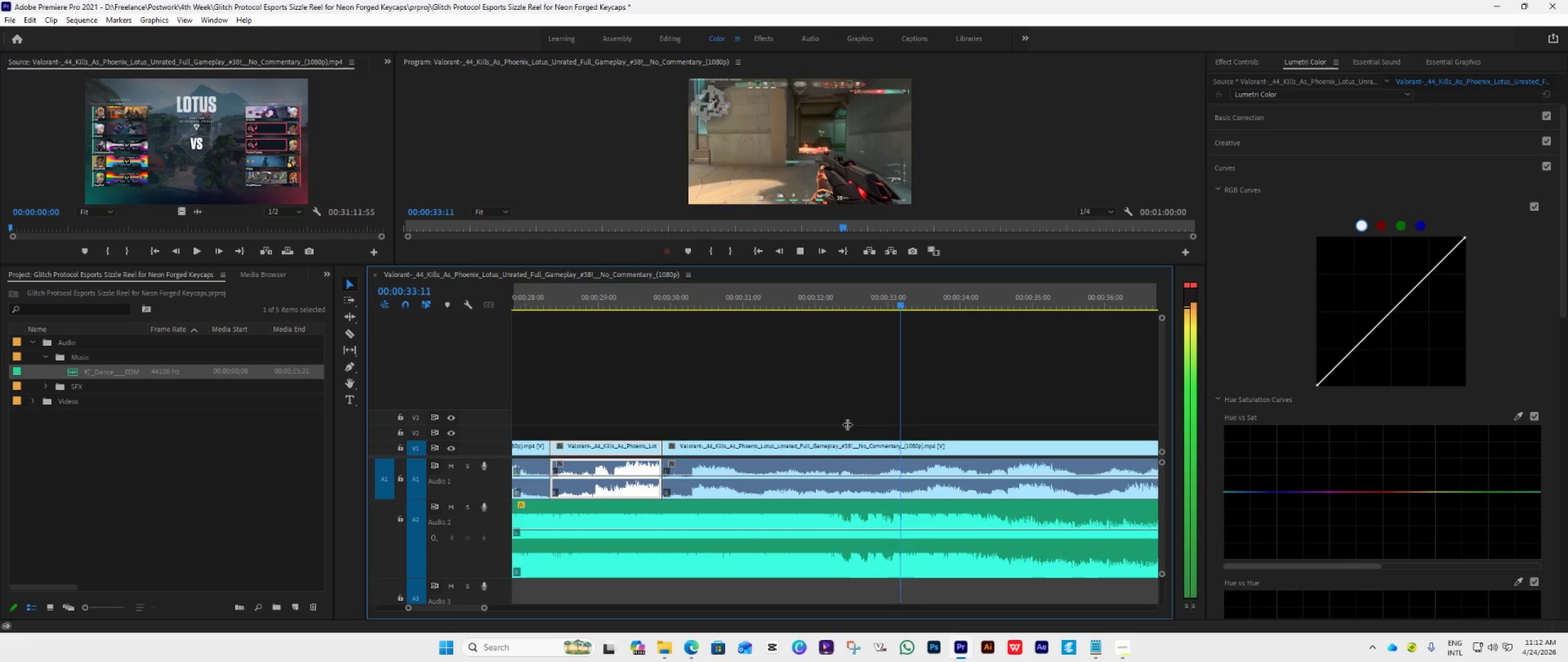 
key(Space)
 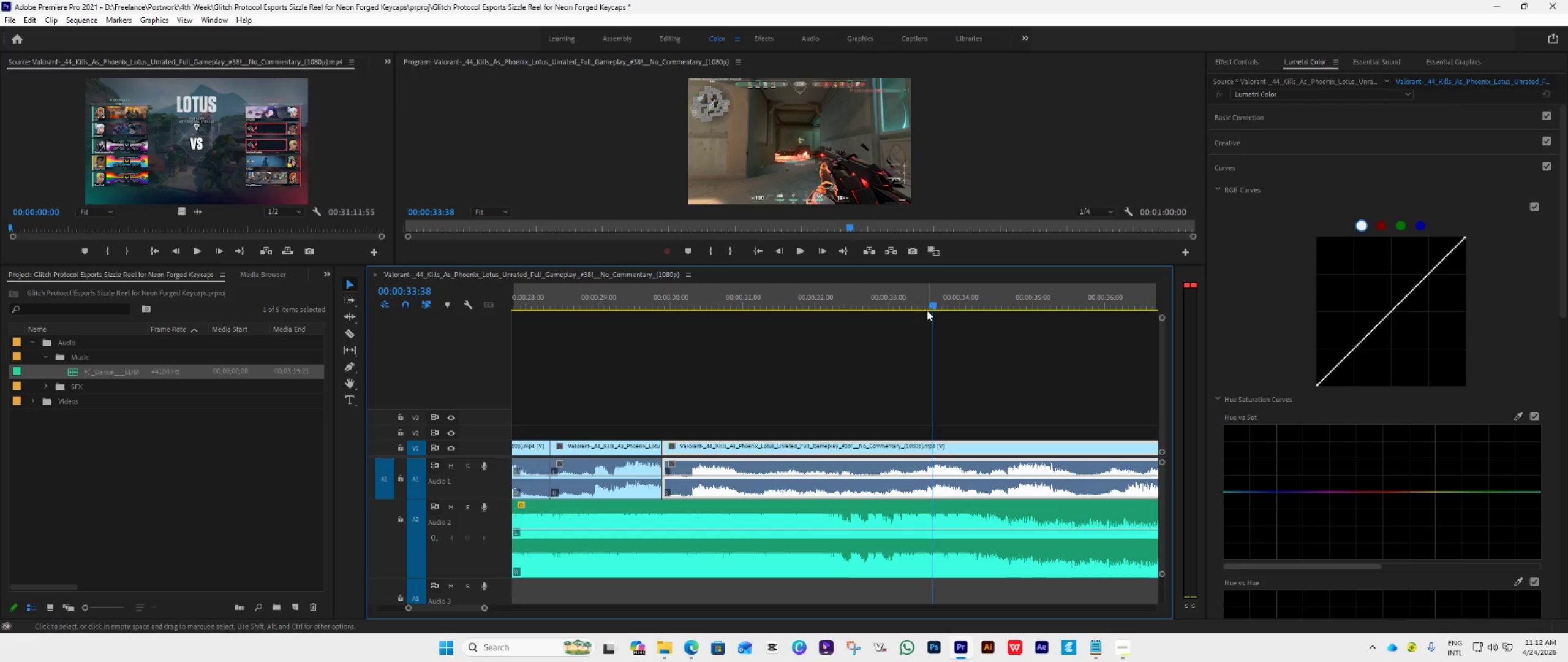 
left_click_drag(start_coordinate=[927, 306], to_coordinate=[757, 433])
 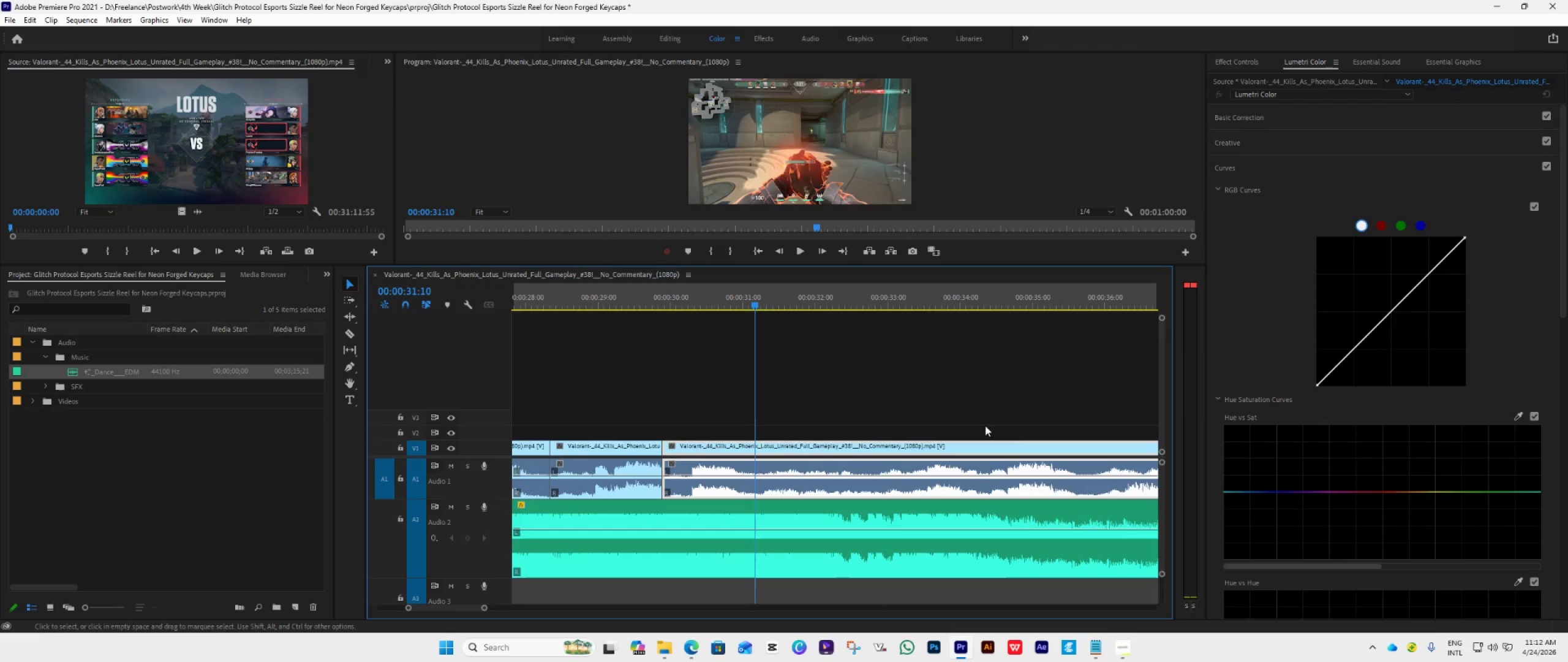 
key(Space)
 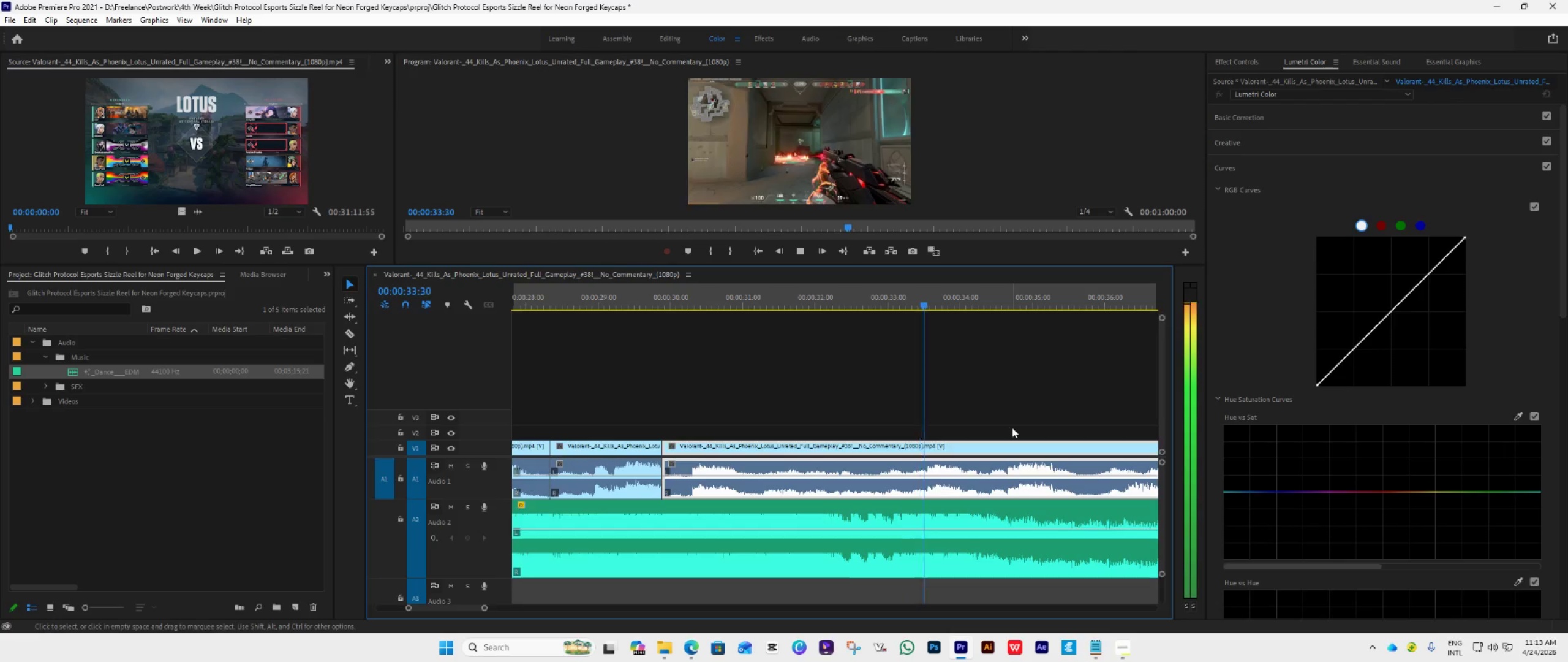 
scroll: coordinate [1012, 443], scroll_direction: down, amount: 3.0
 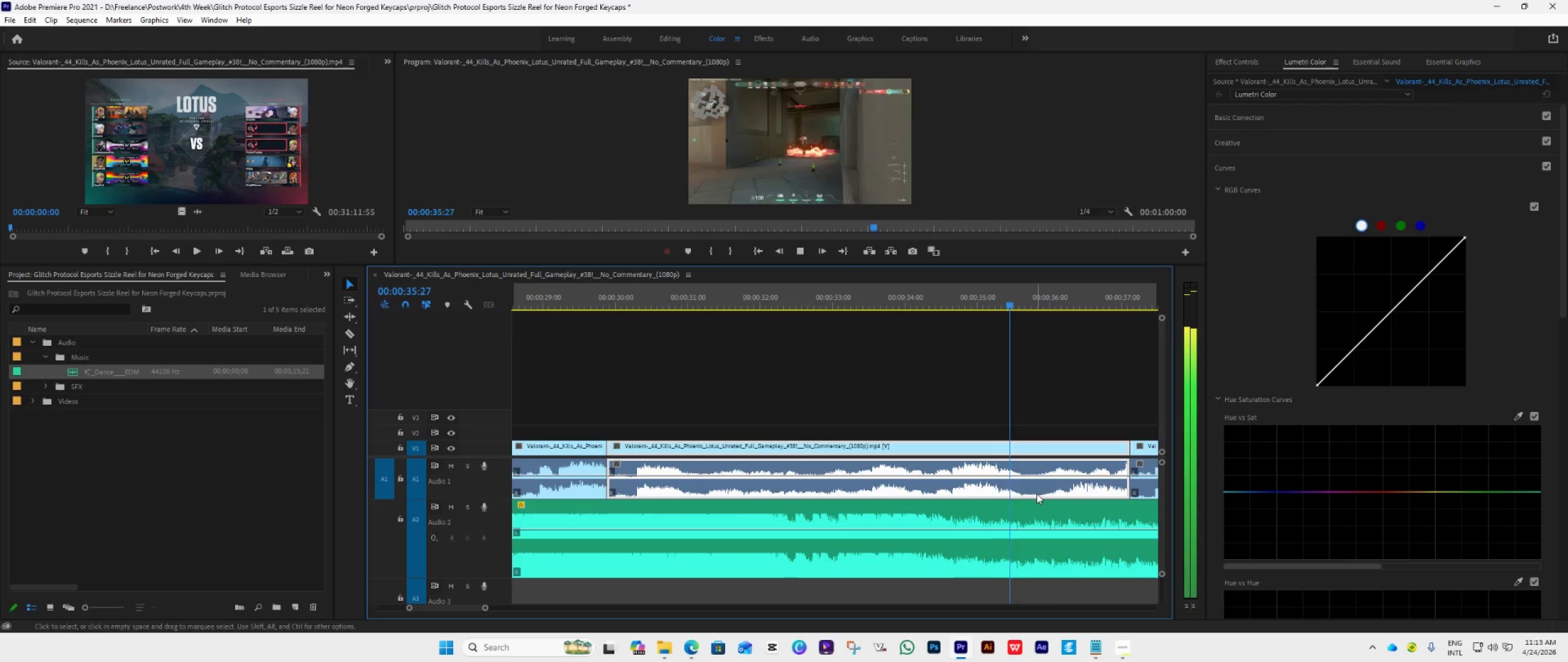 
hold_key(key=AltLeft, duration=0.41)
scroll: coordinate [1033, 503], scroll_direction: down, amount: 5.0
 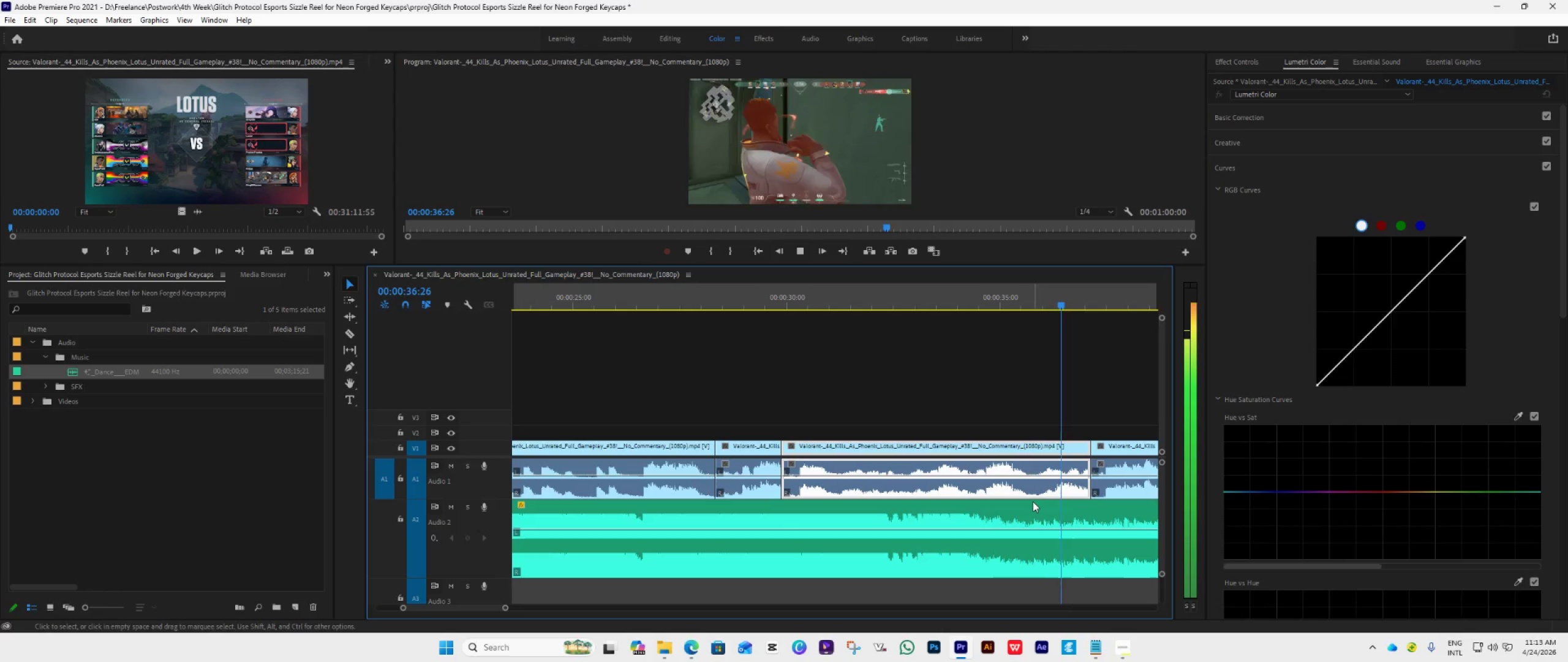 
key(Space)
 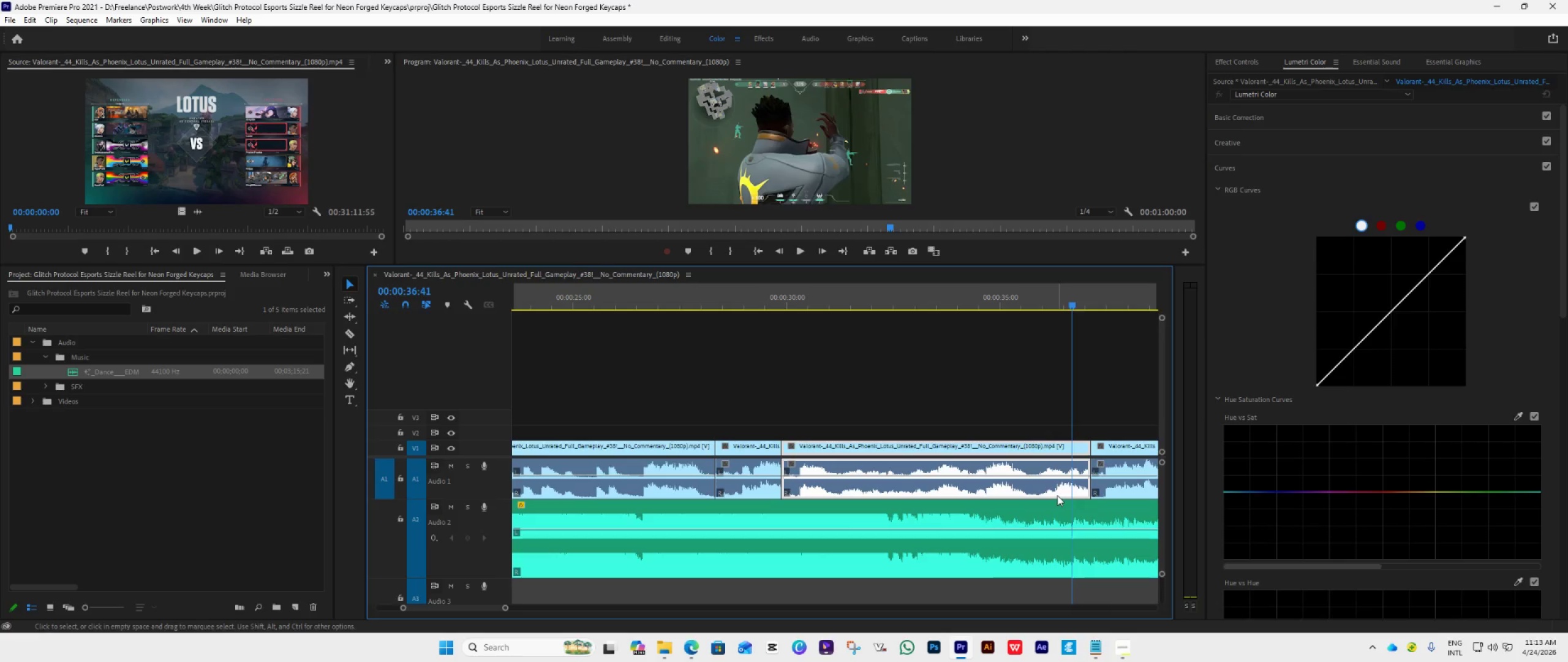 
hold_key(key=AltLeft, duration=0.47)
 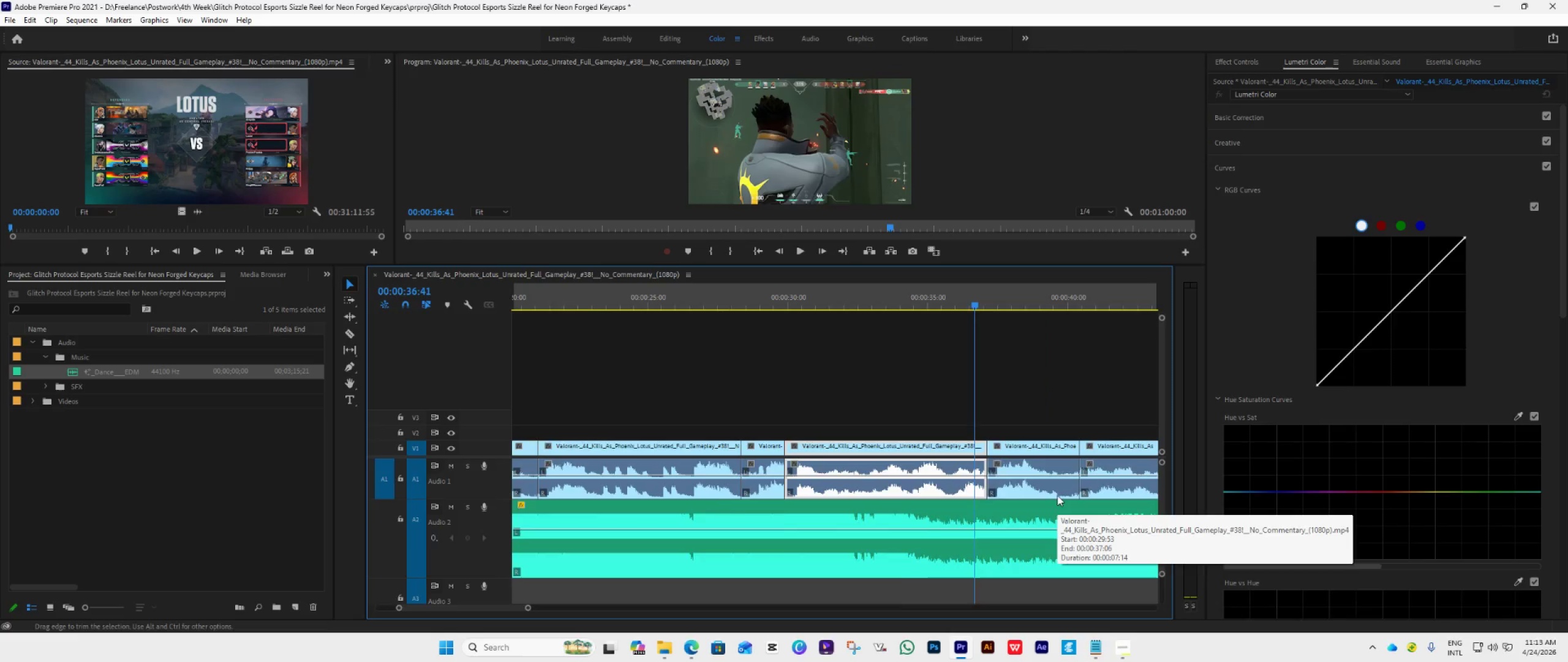 
key(Space)
 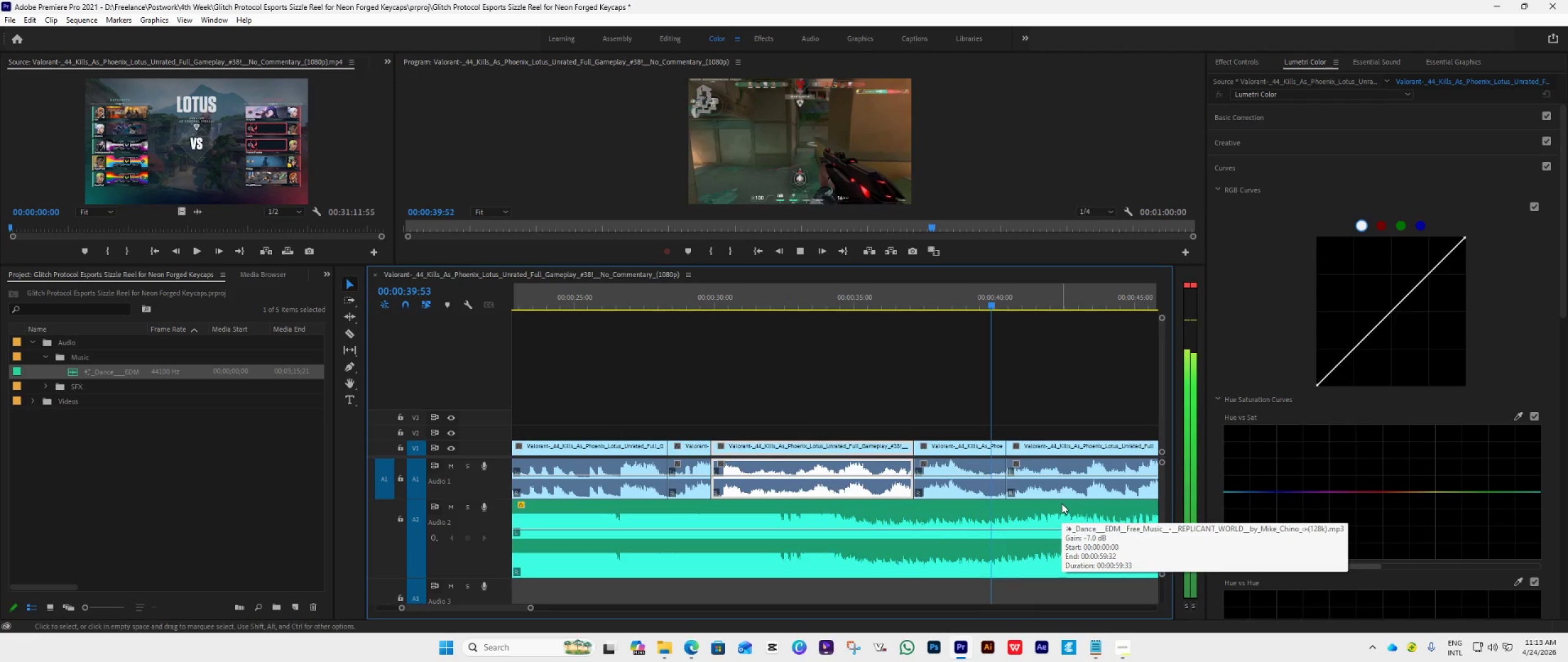 
scroll: coordinate [1057, 495], scroll_direction: down, amount: 13.0
 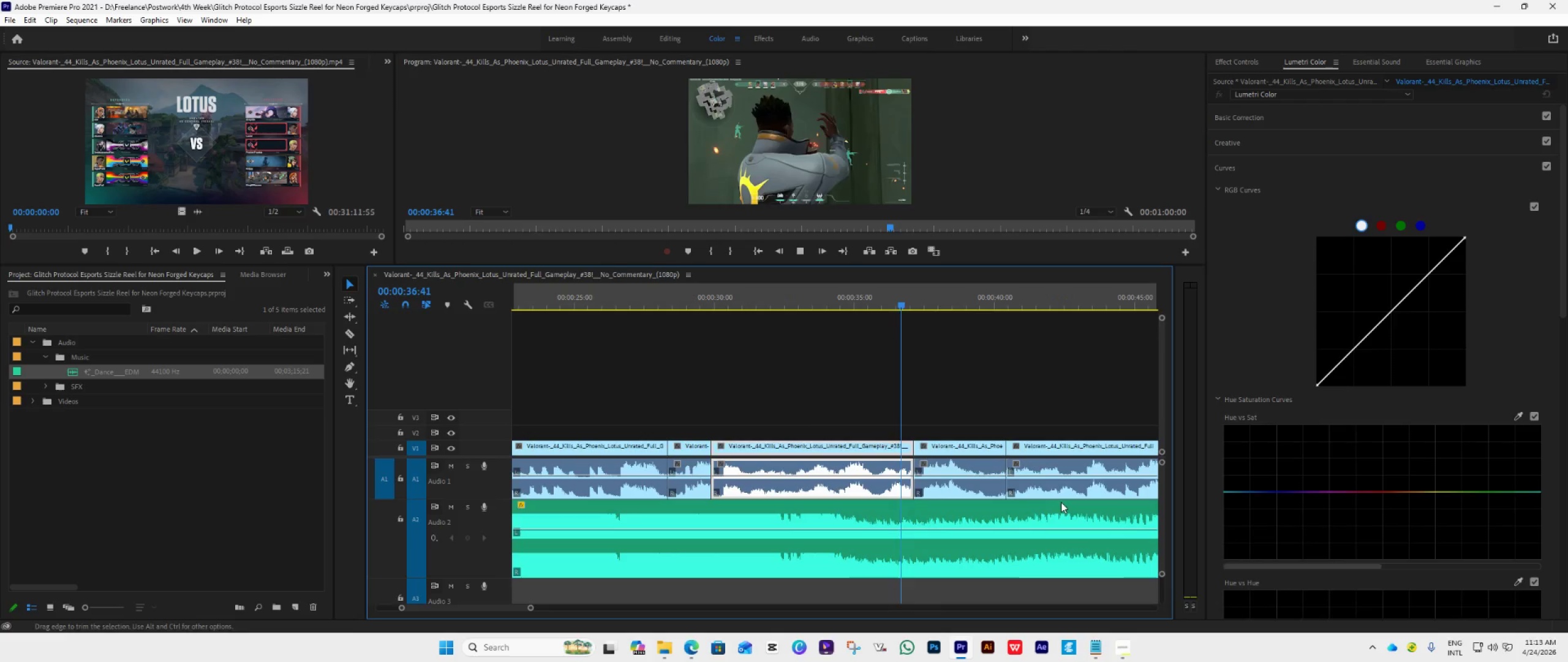 
key(Space)
 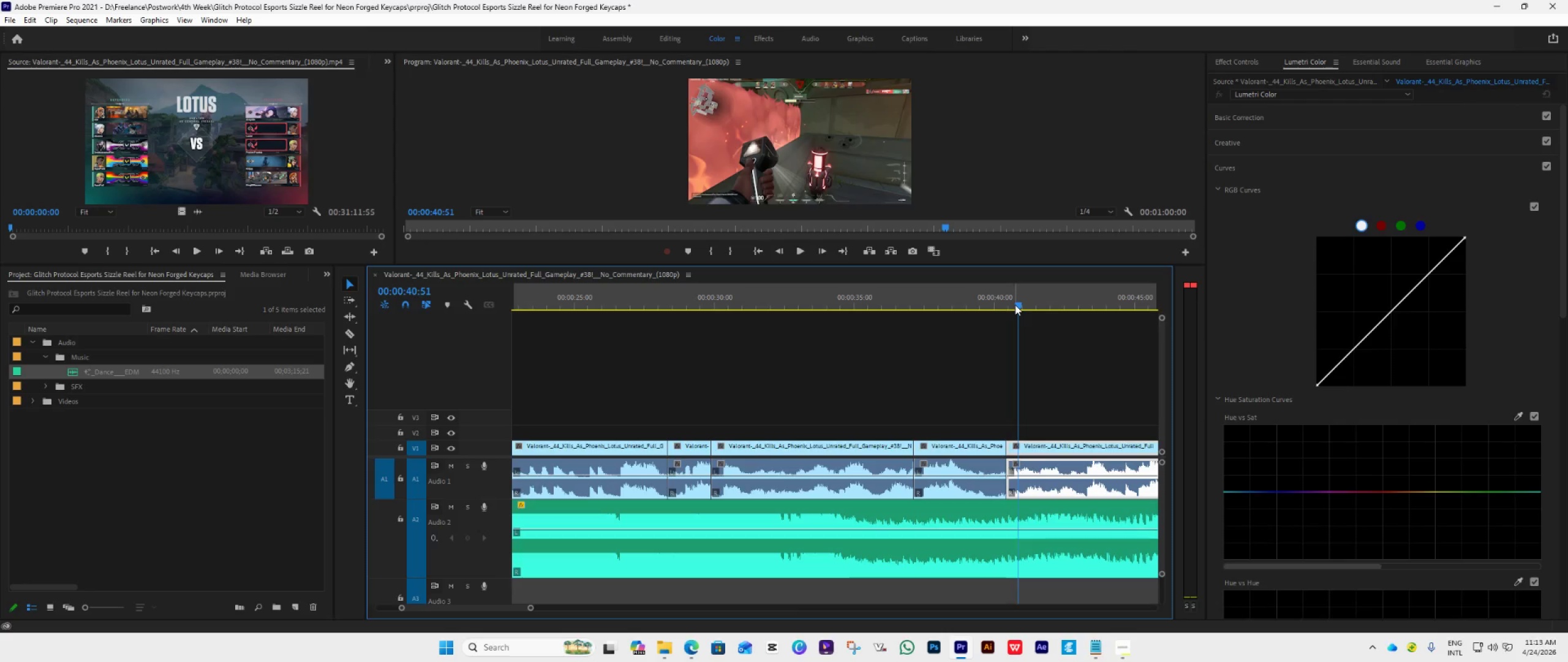 
left_click_drag(start_coordinate=[1015, 305], to_coordinate=[810, 447])
 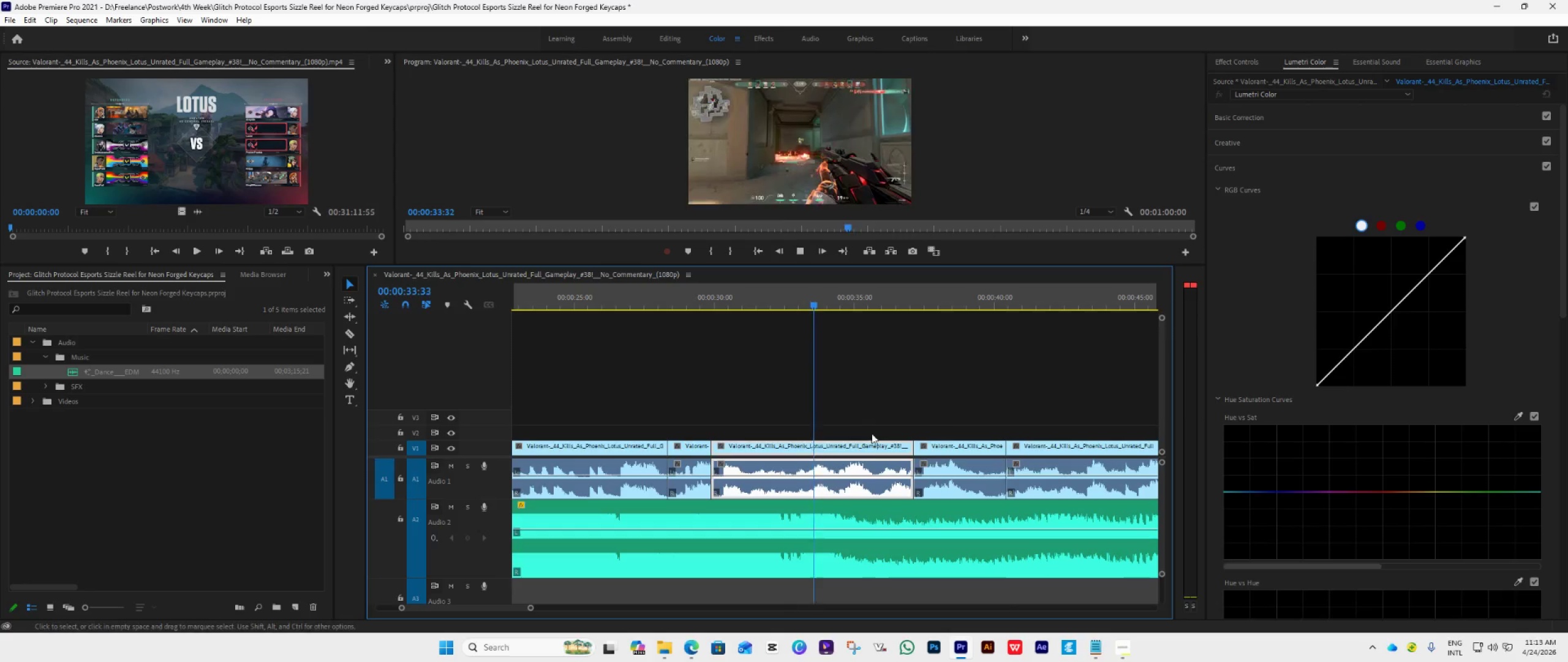 
key(Space)
 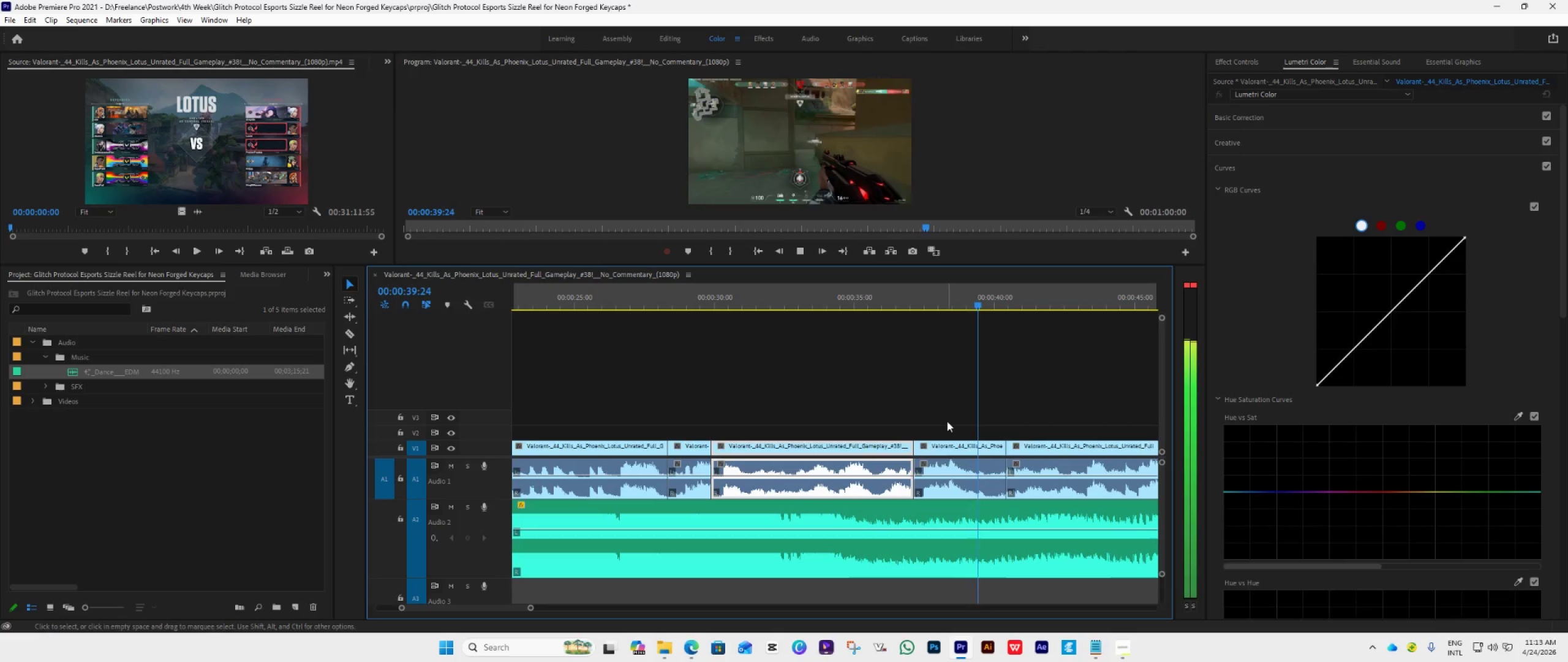 
wait(7.88)
 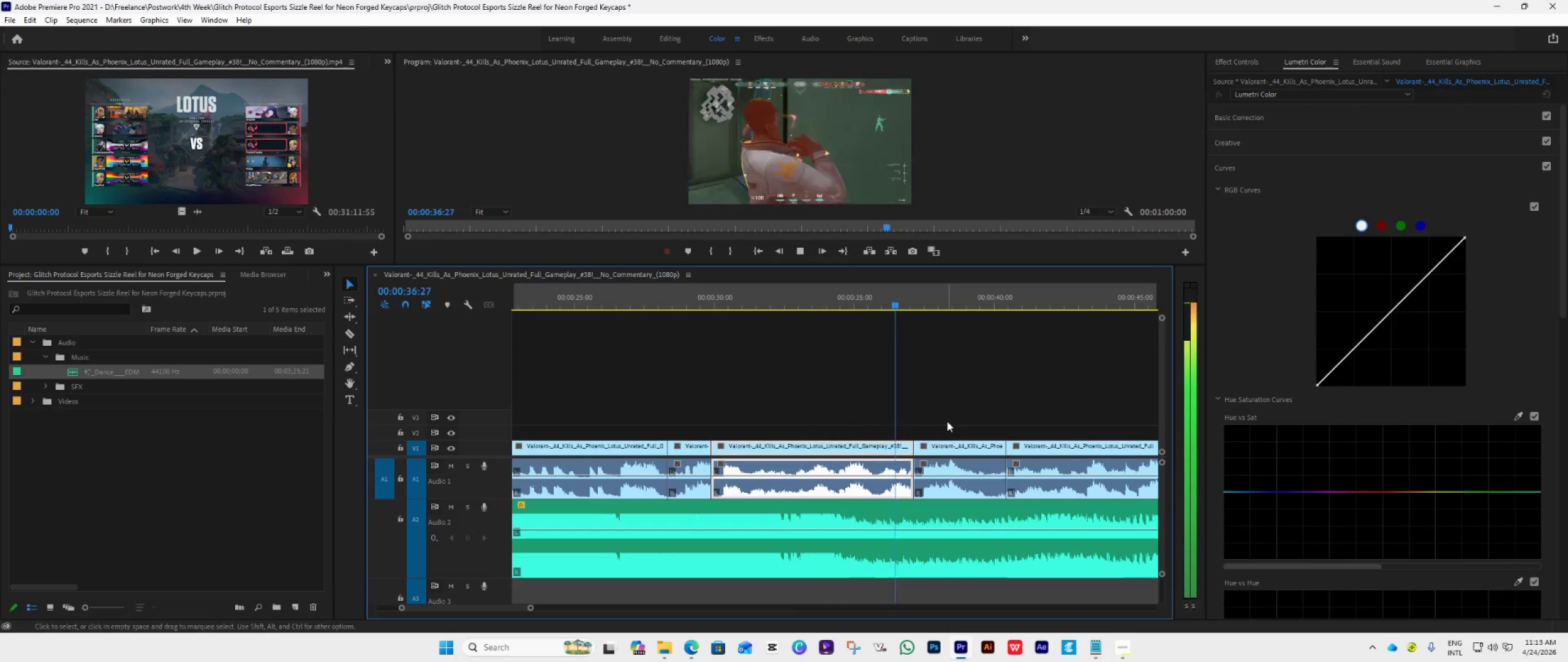 
hold_key(key=AltLeft, duration=0.45)
scroll: coordinate [1016, 485], scroll_direction: down, amount: 16.0
 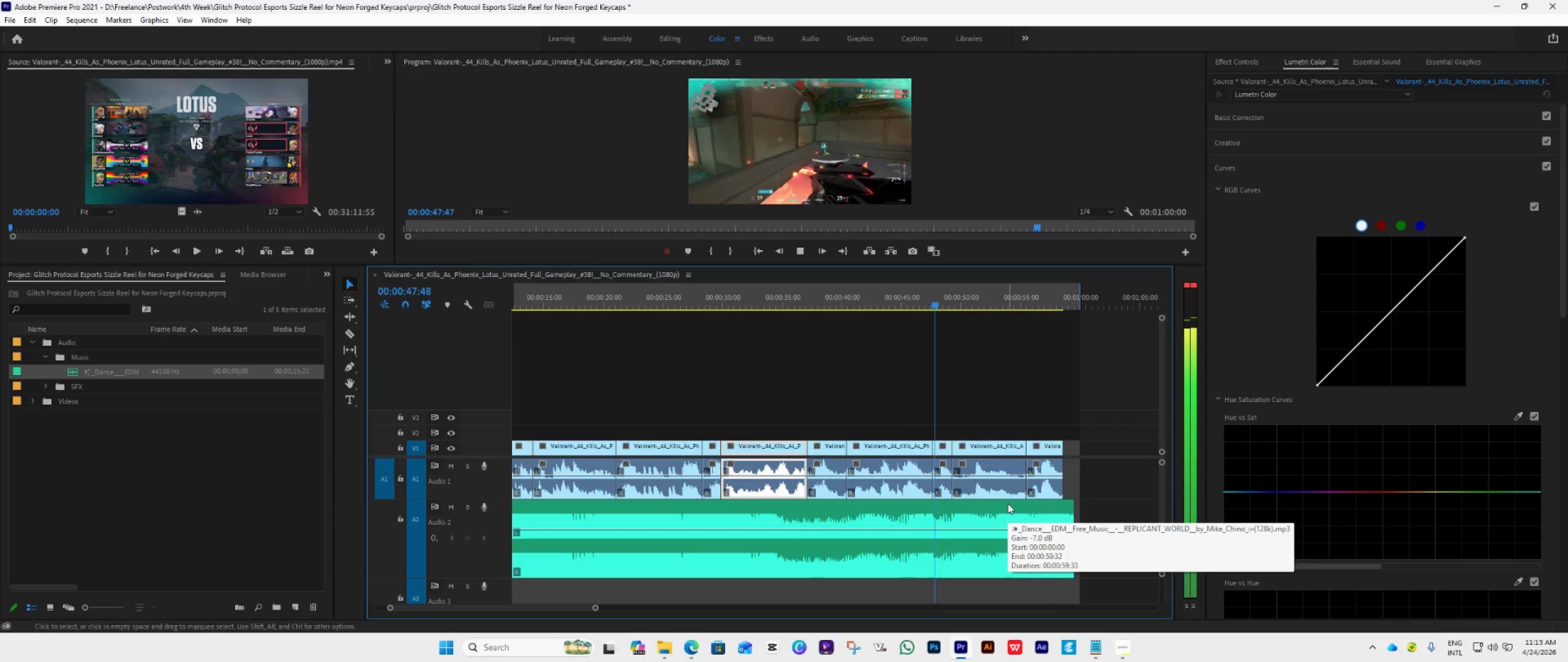 
wait(6.47)
 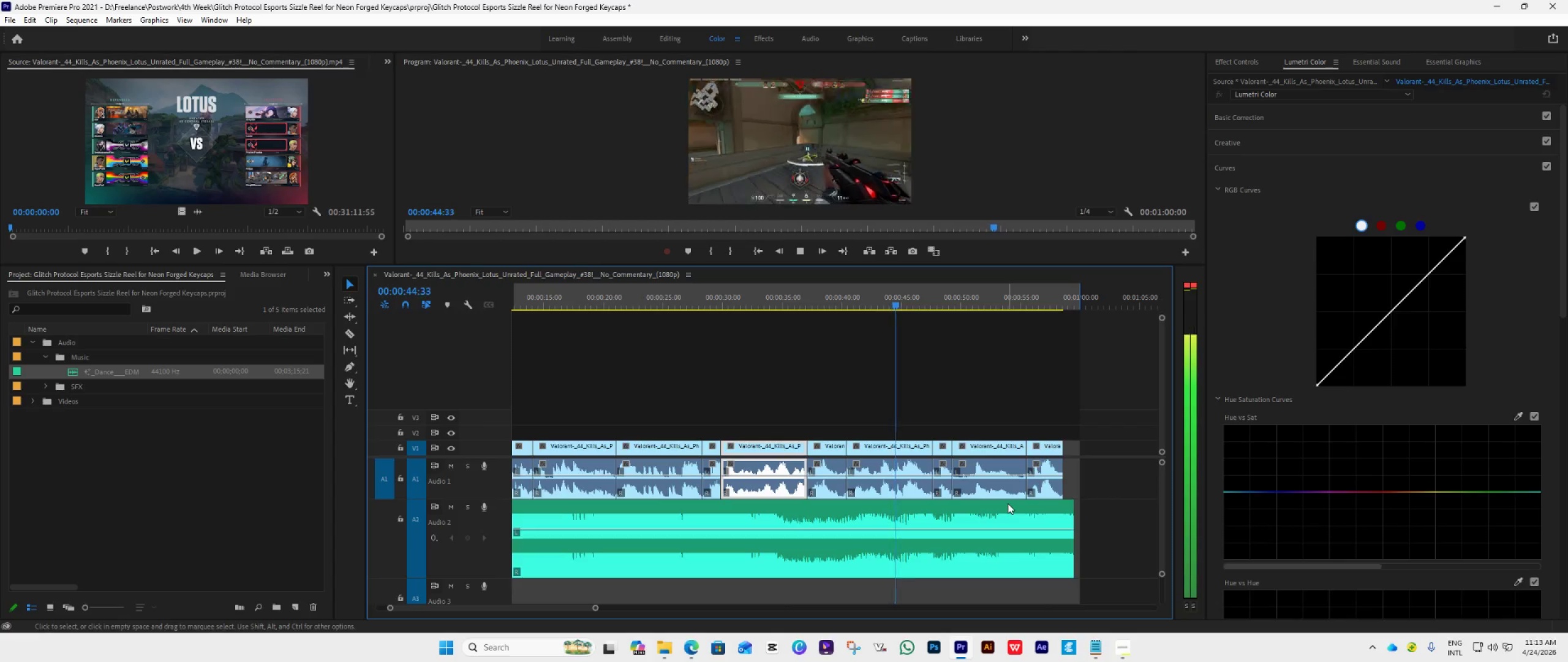 
key(Space)
 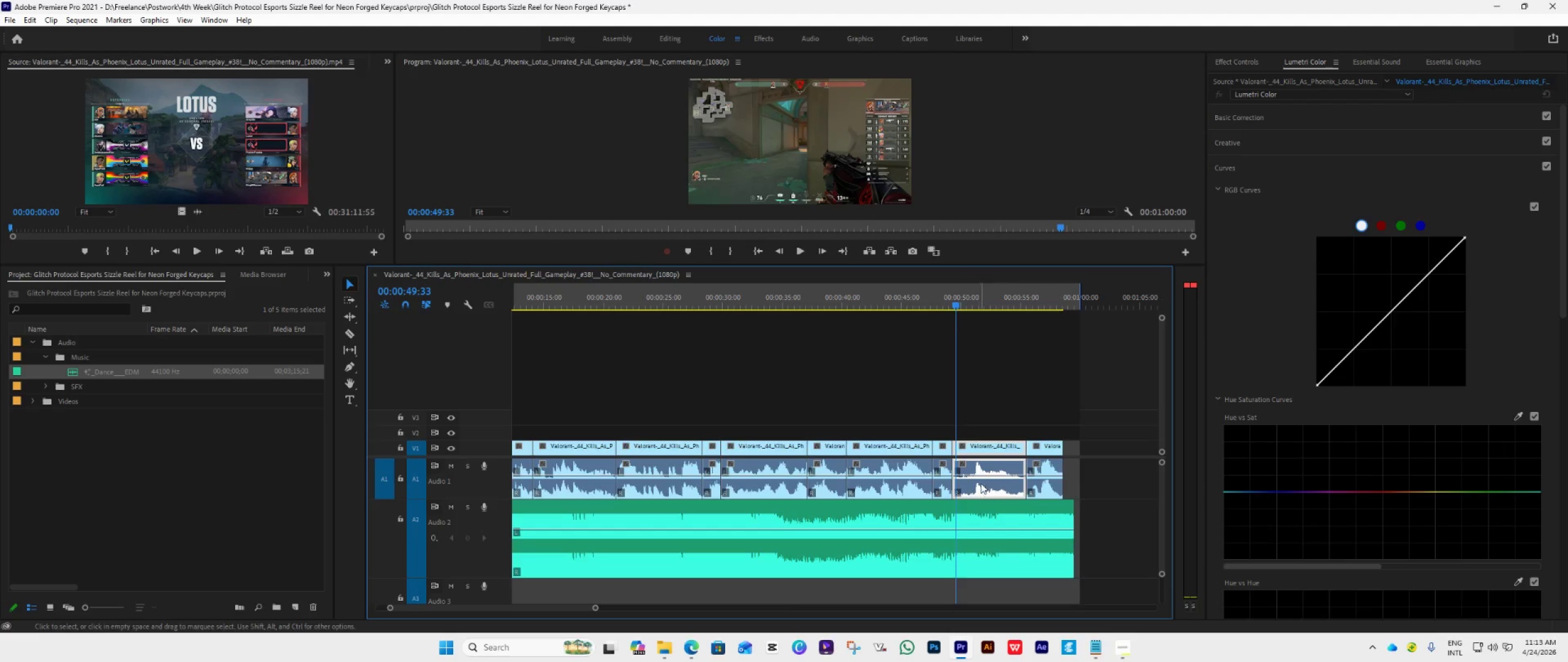 
wait(7.5)
 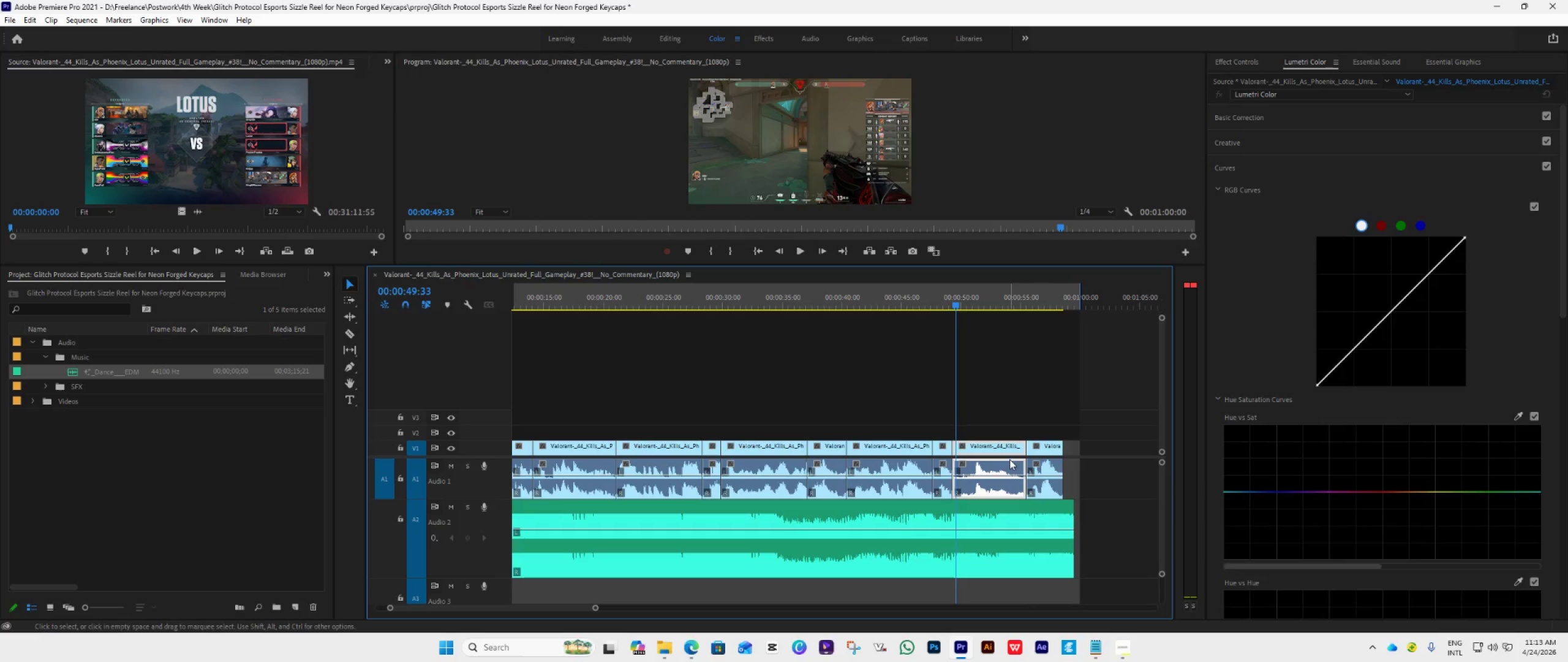 
left_click([728, 303])
 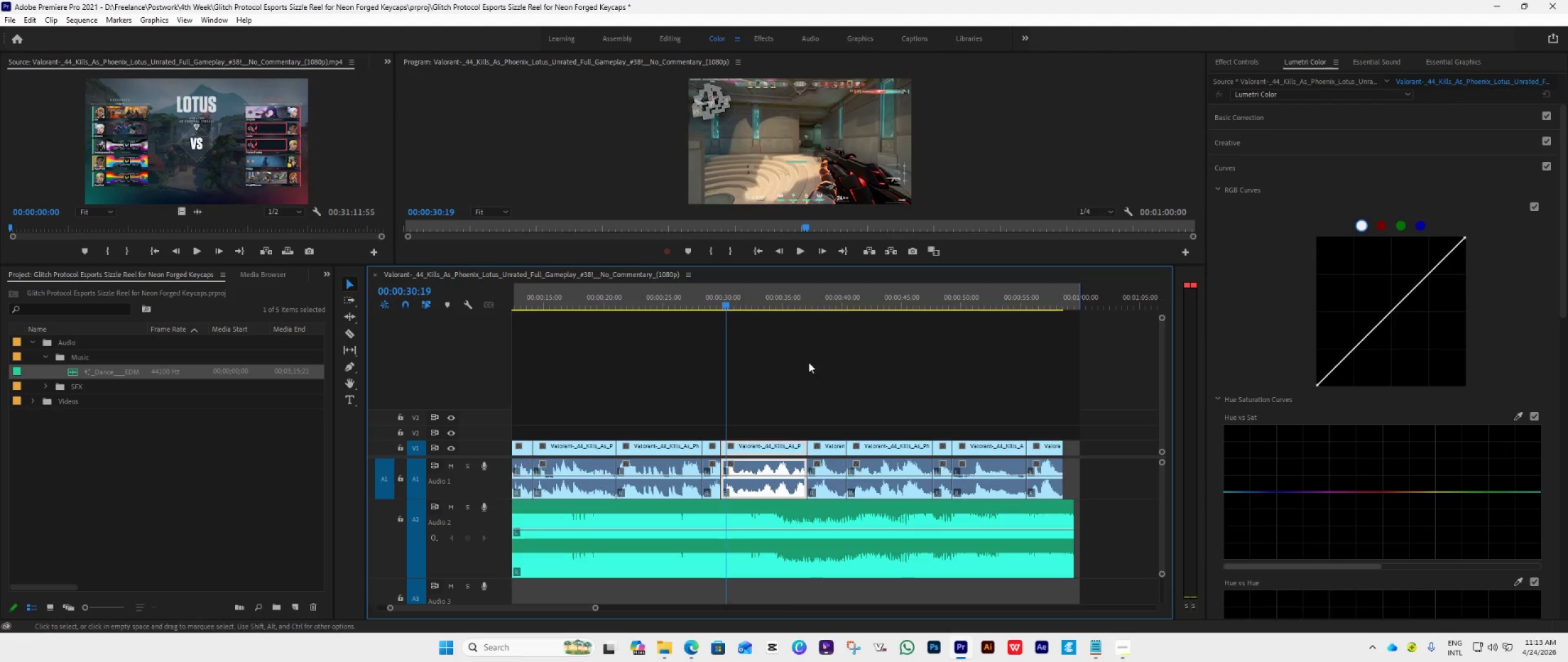 
key(Space)
 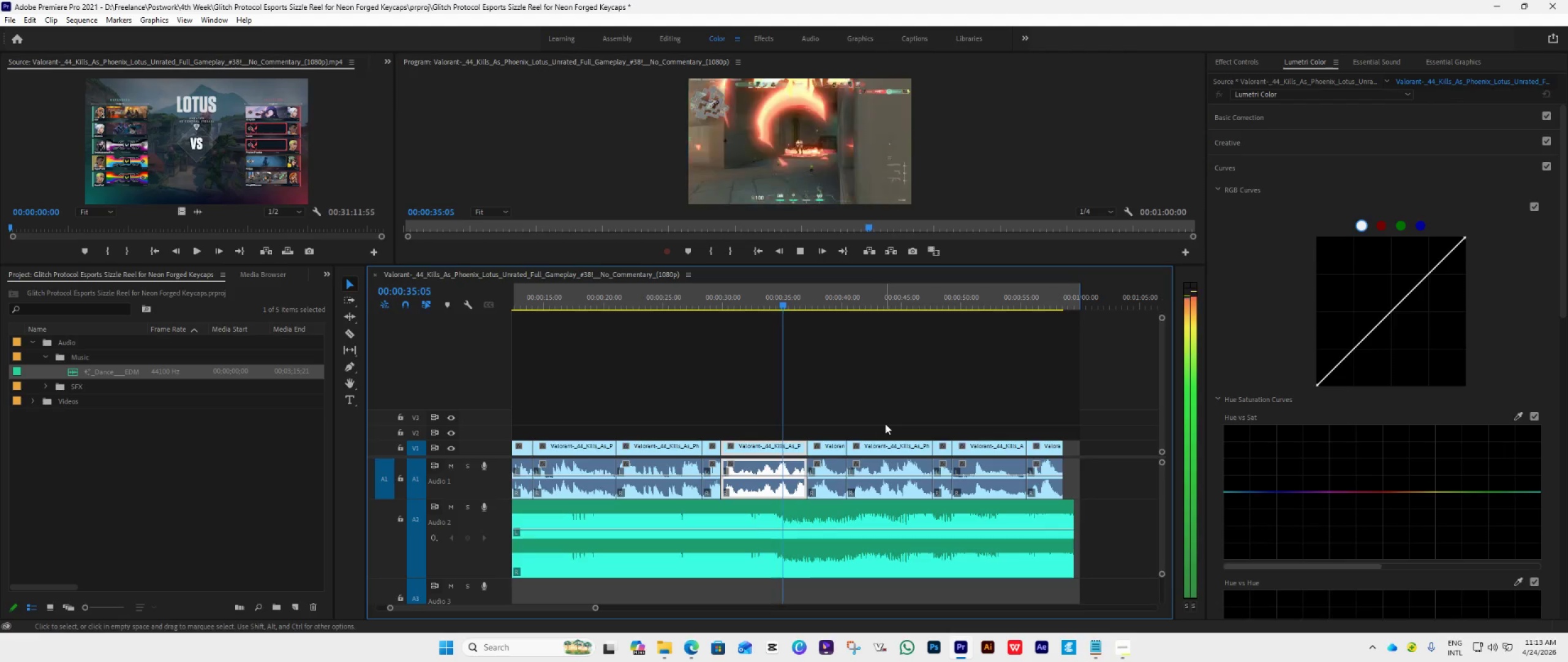 
wait(6.5)
 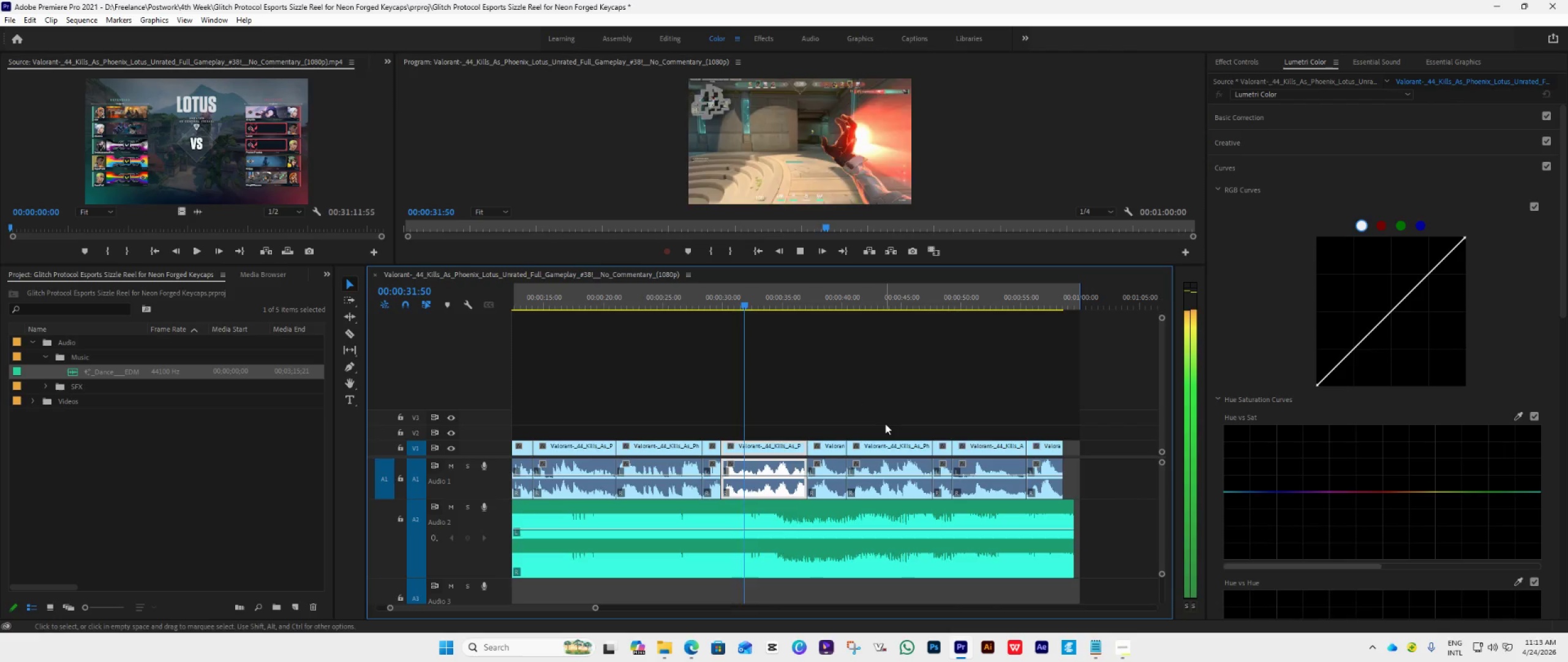 
key(Space)
 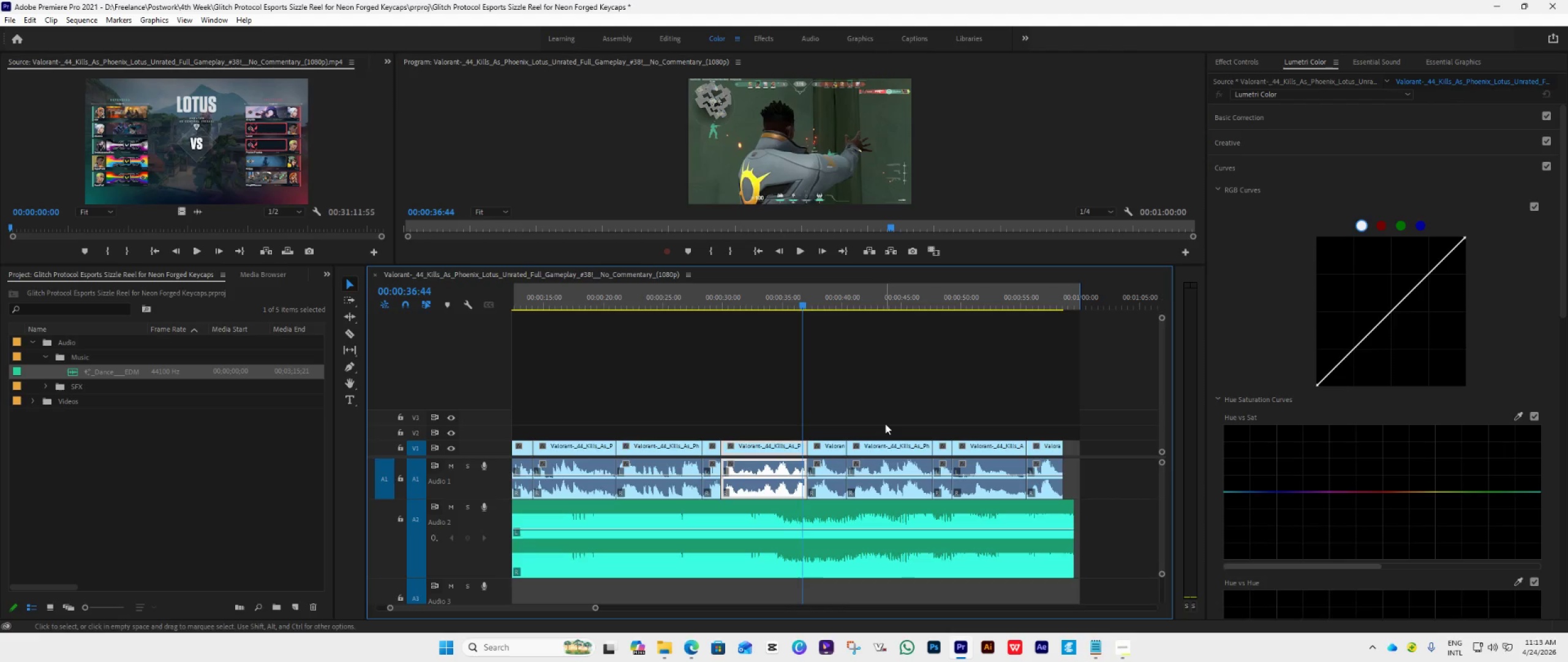 
key(Space)
 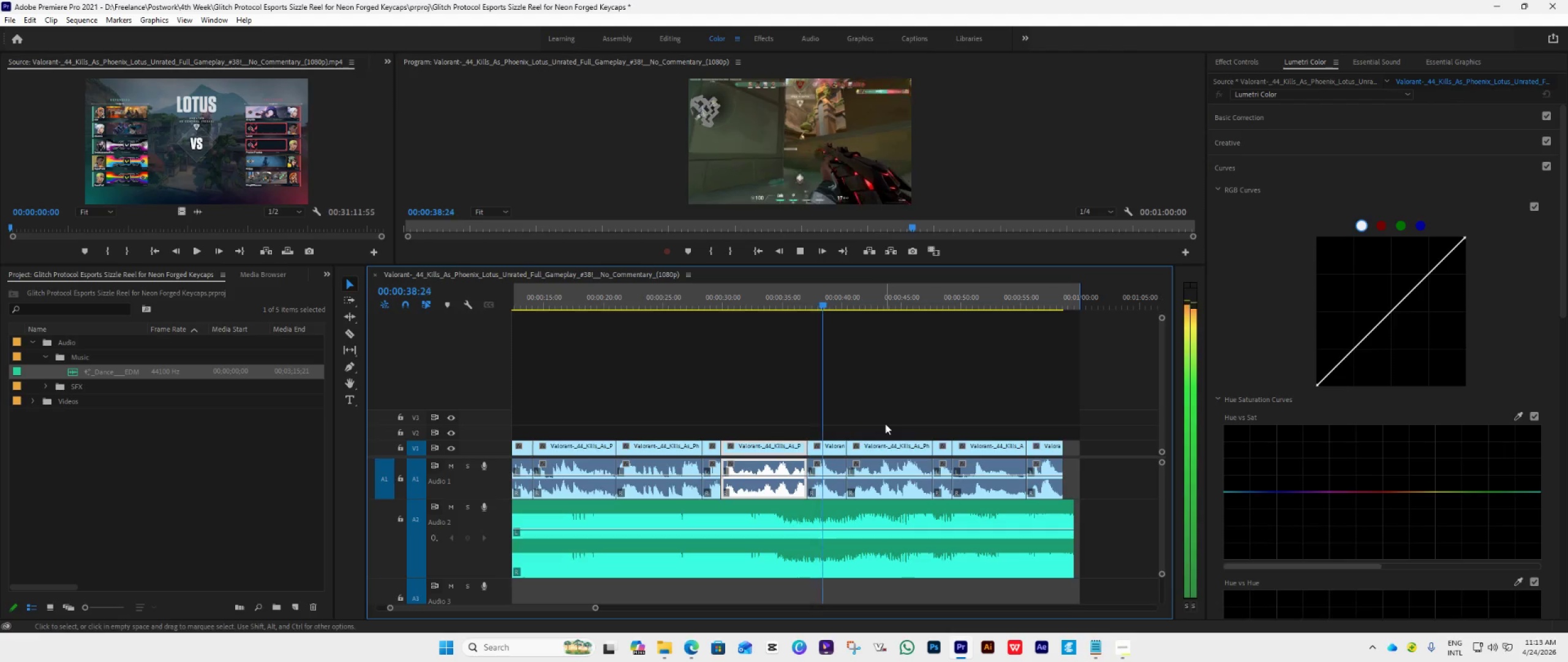 
key(Space)
 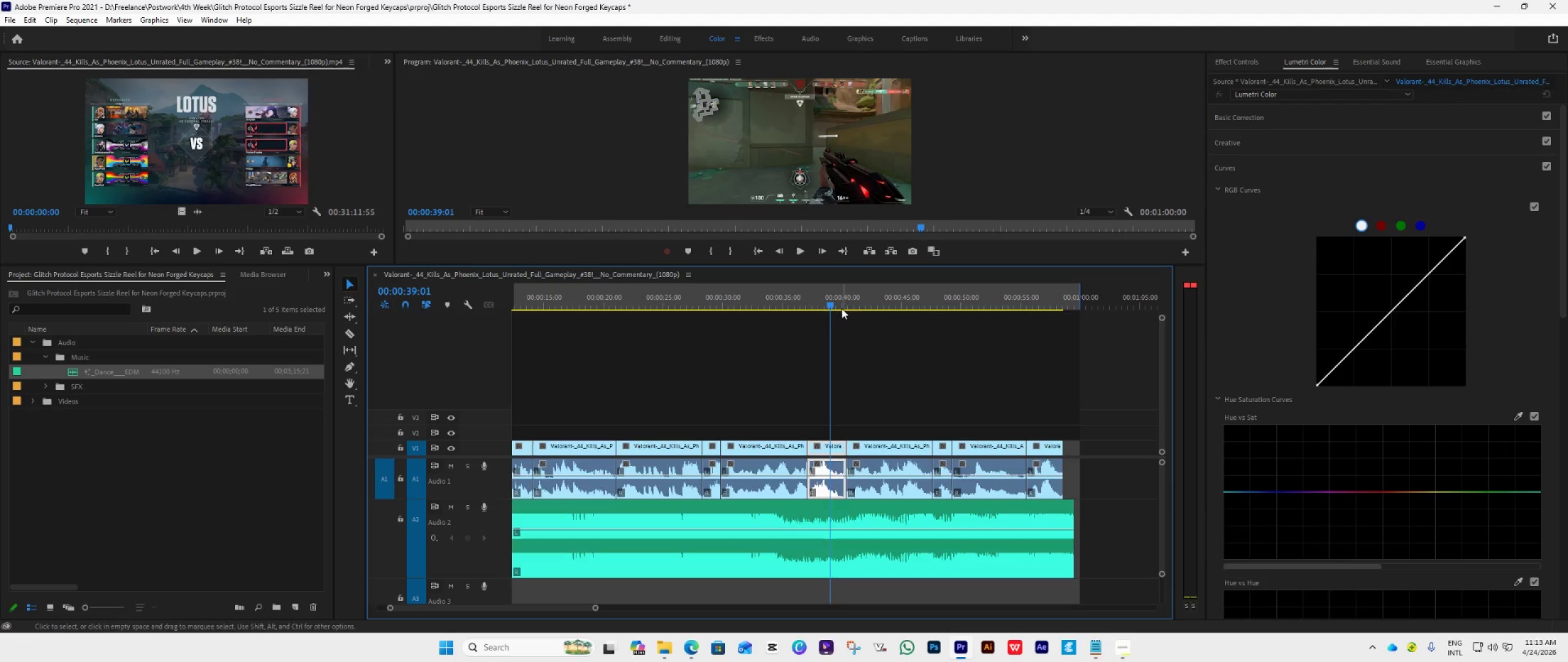 
left_click_drag(start_coordinate=[836, 303], to_coordinate=[779, 361])
 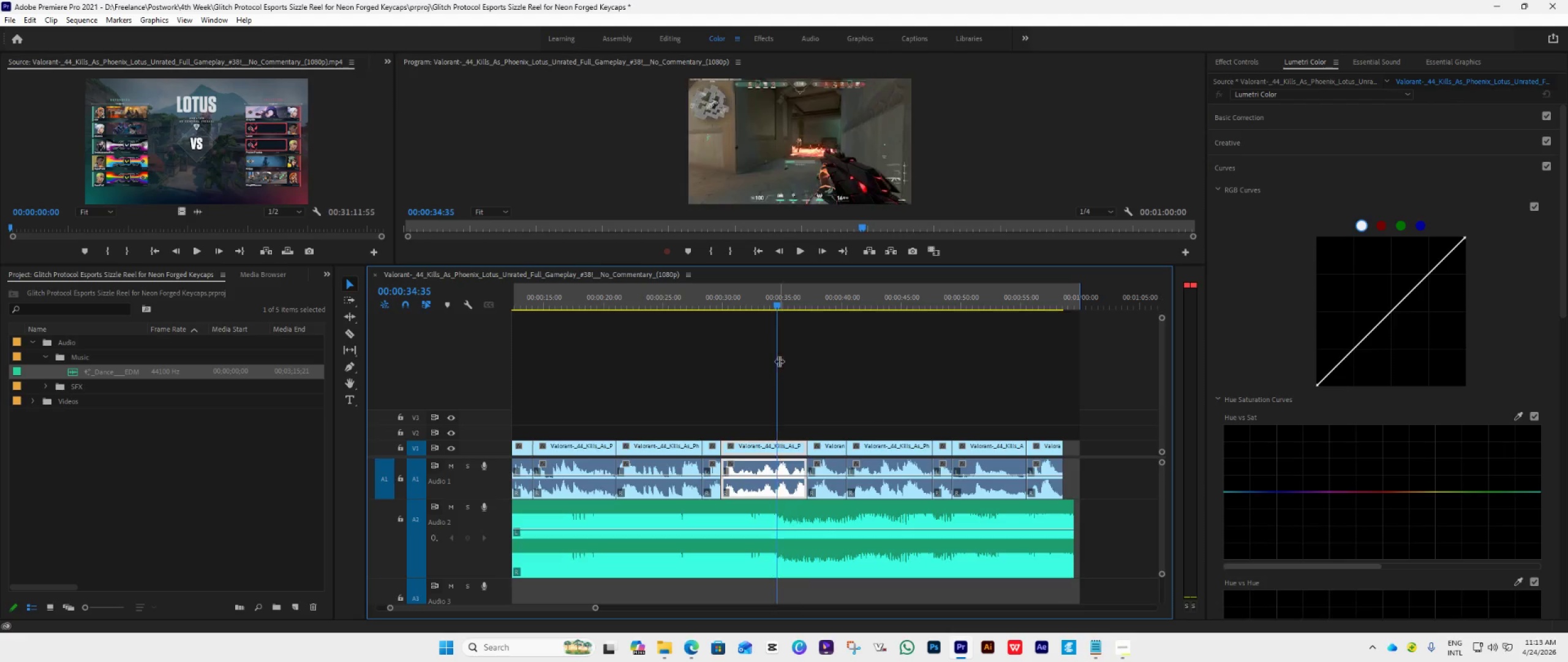 
key(Space)
 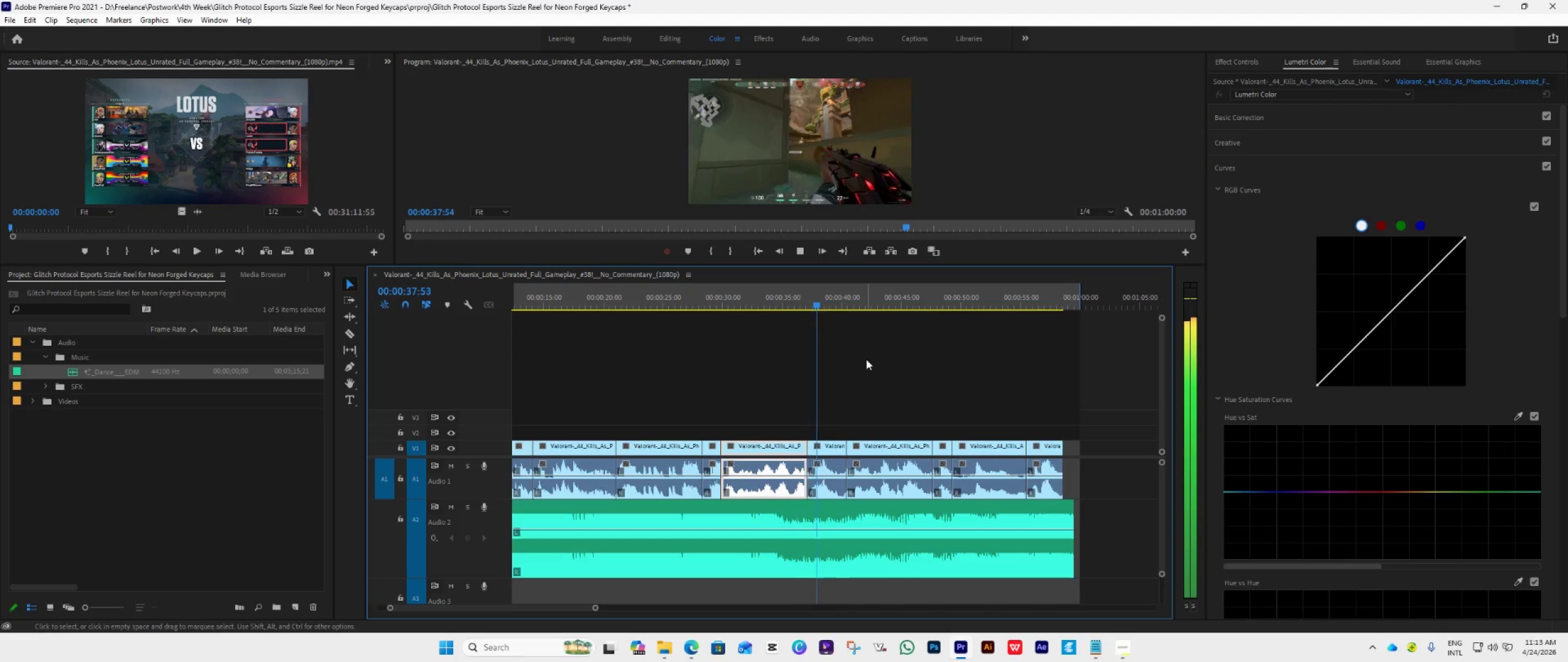 
key(Space)
 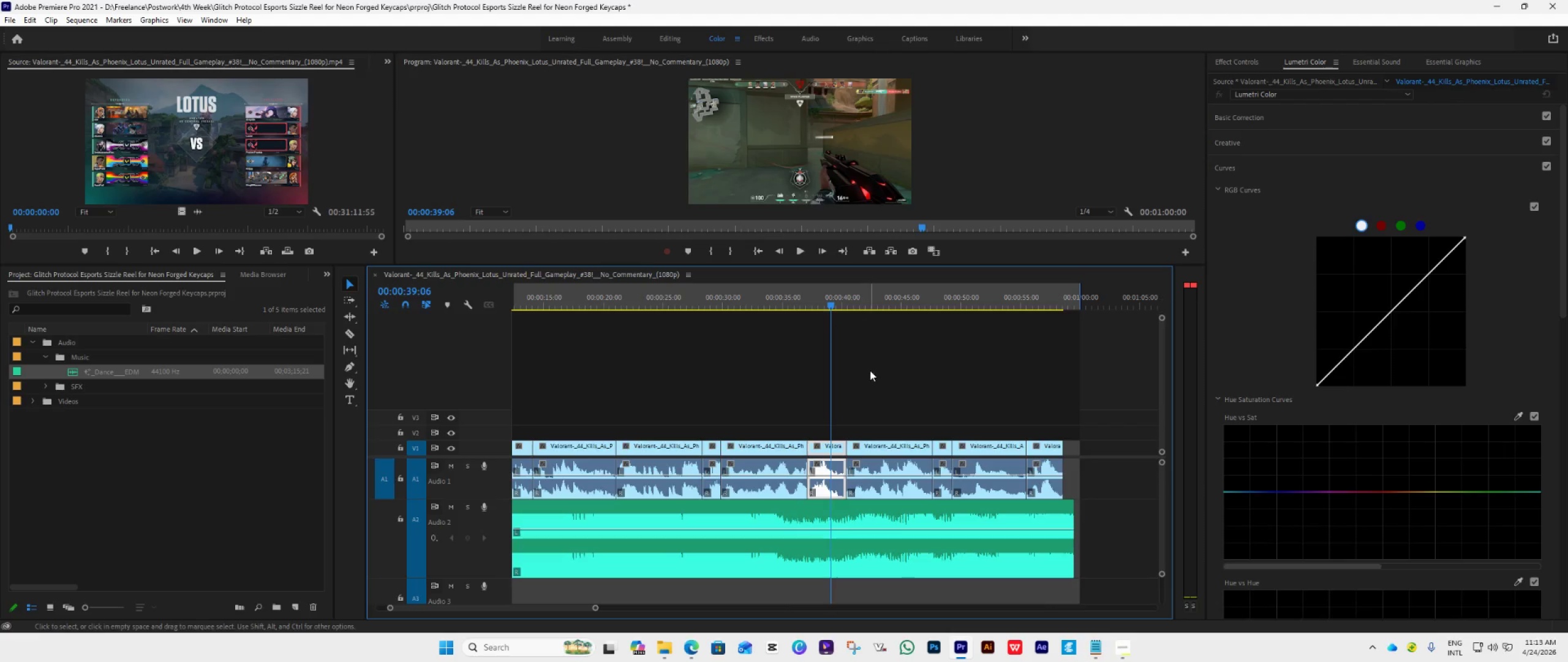 
key(Space)
 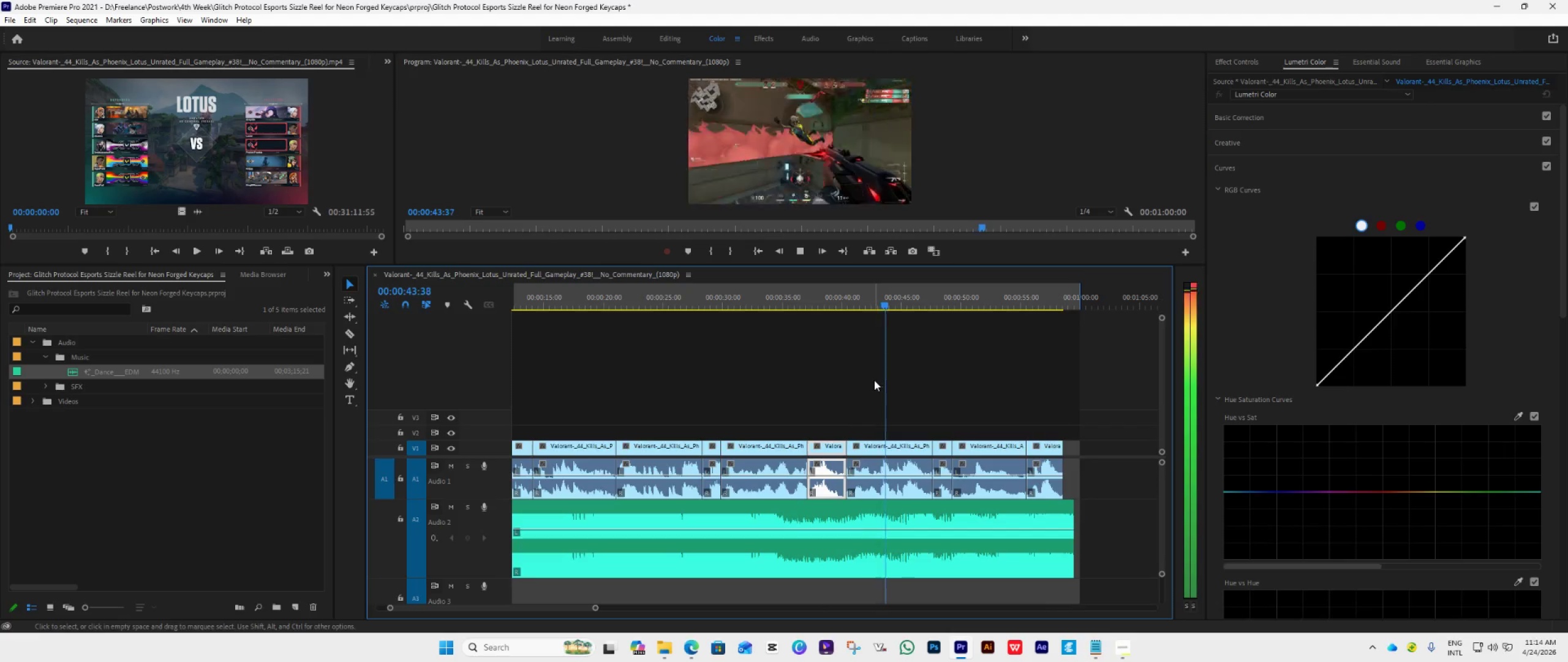 
wait(6.11)
 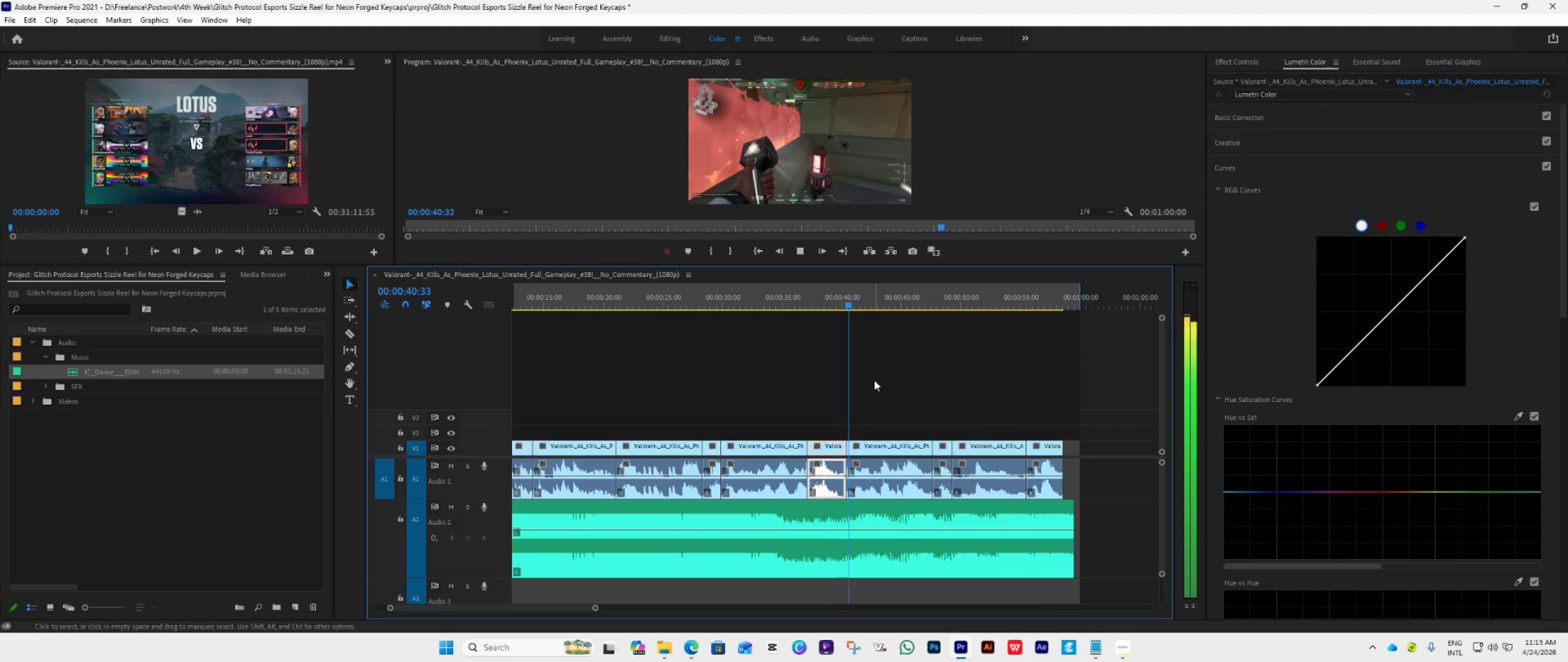 
key(Space)
 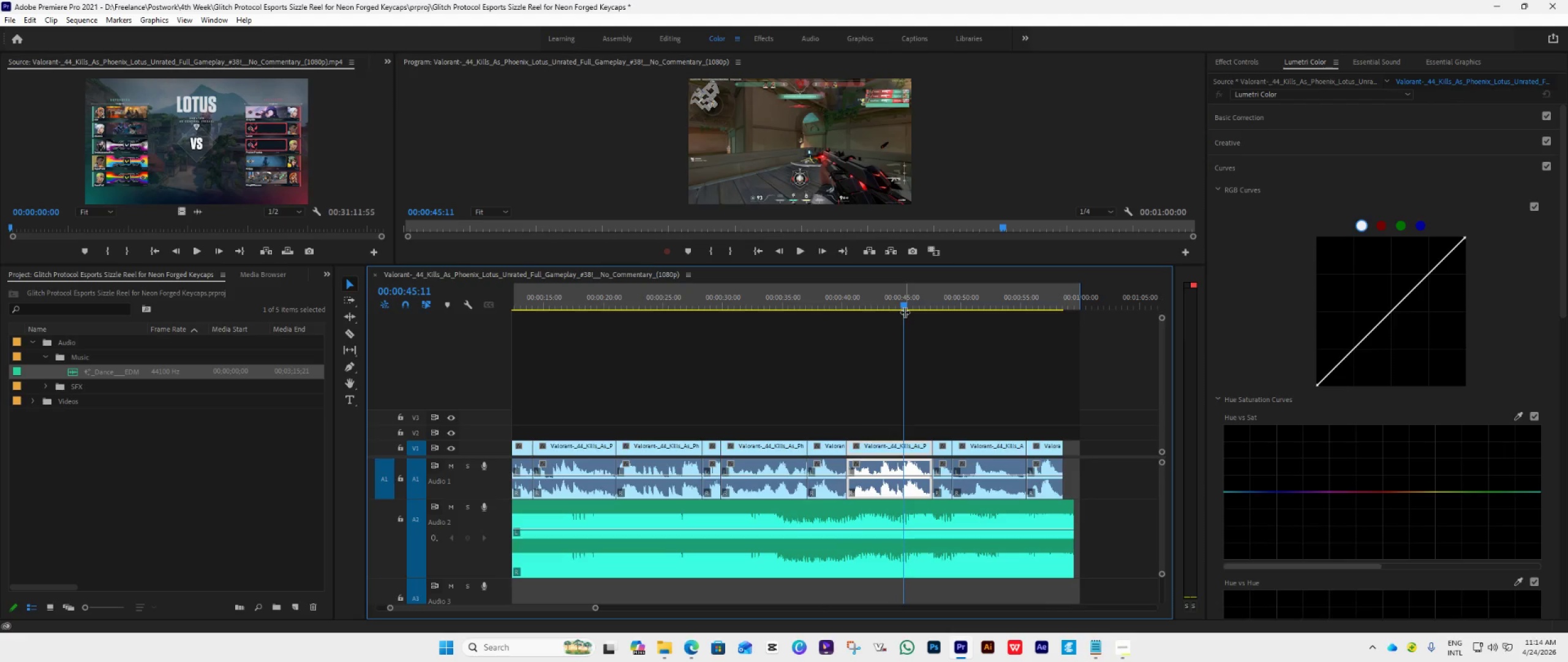 
left_click_drag(start_coordinate=[903, 306], to_coordinate=[869, 351])
 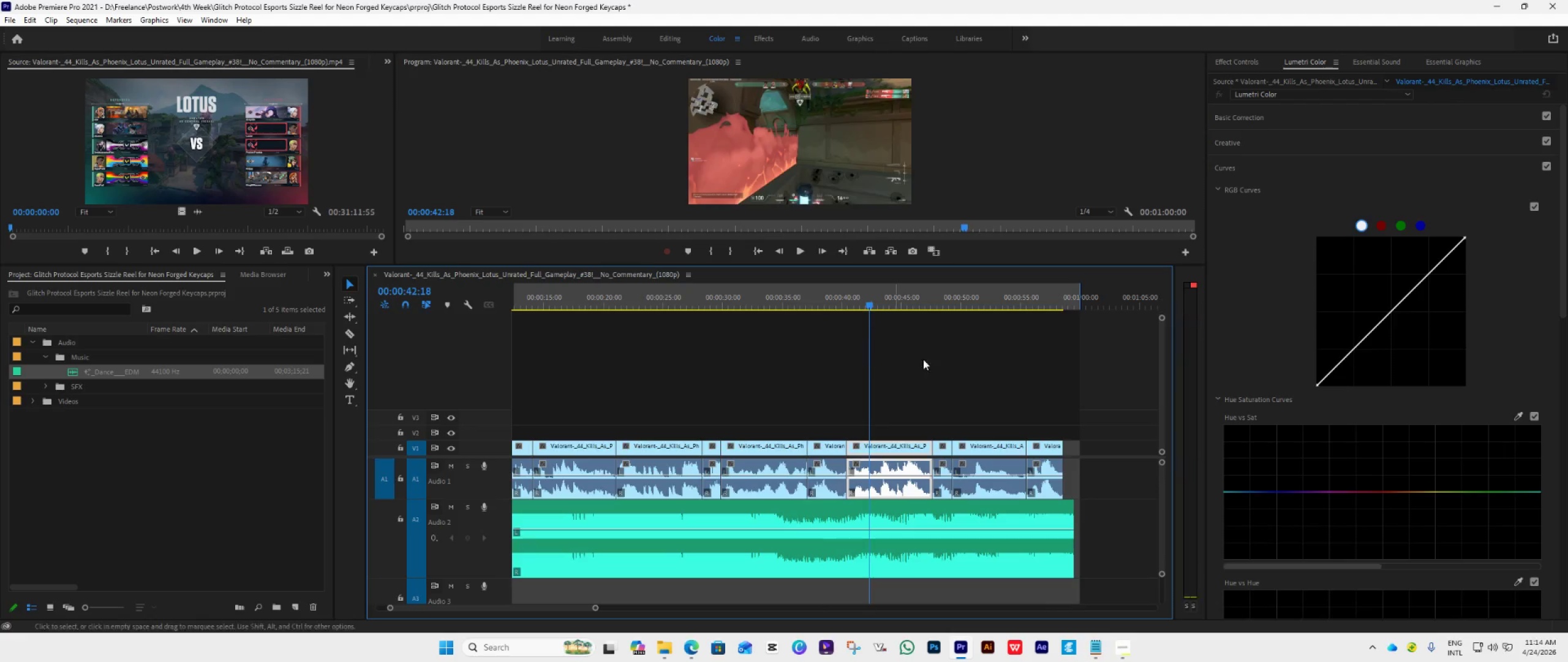 
key(Space)
 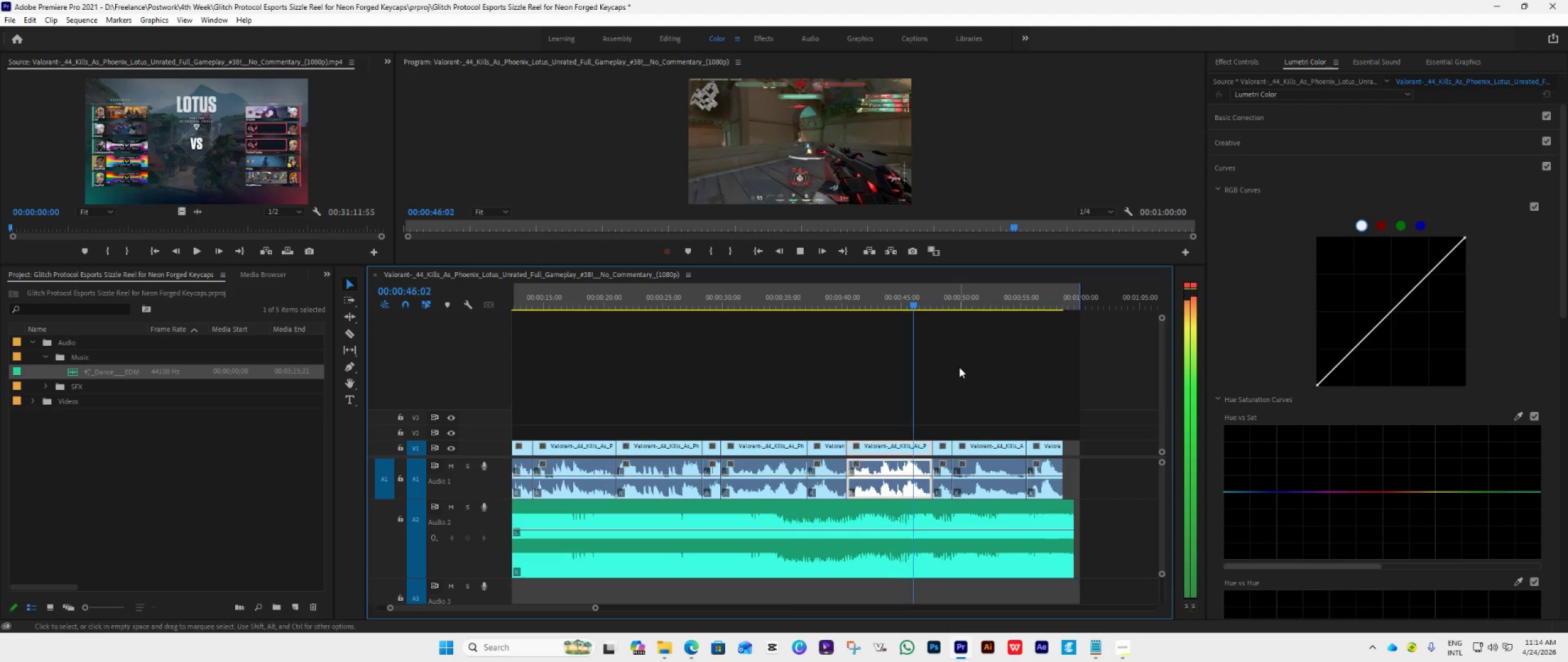 
wait(5.75)
 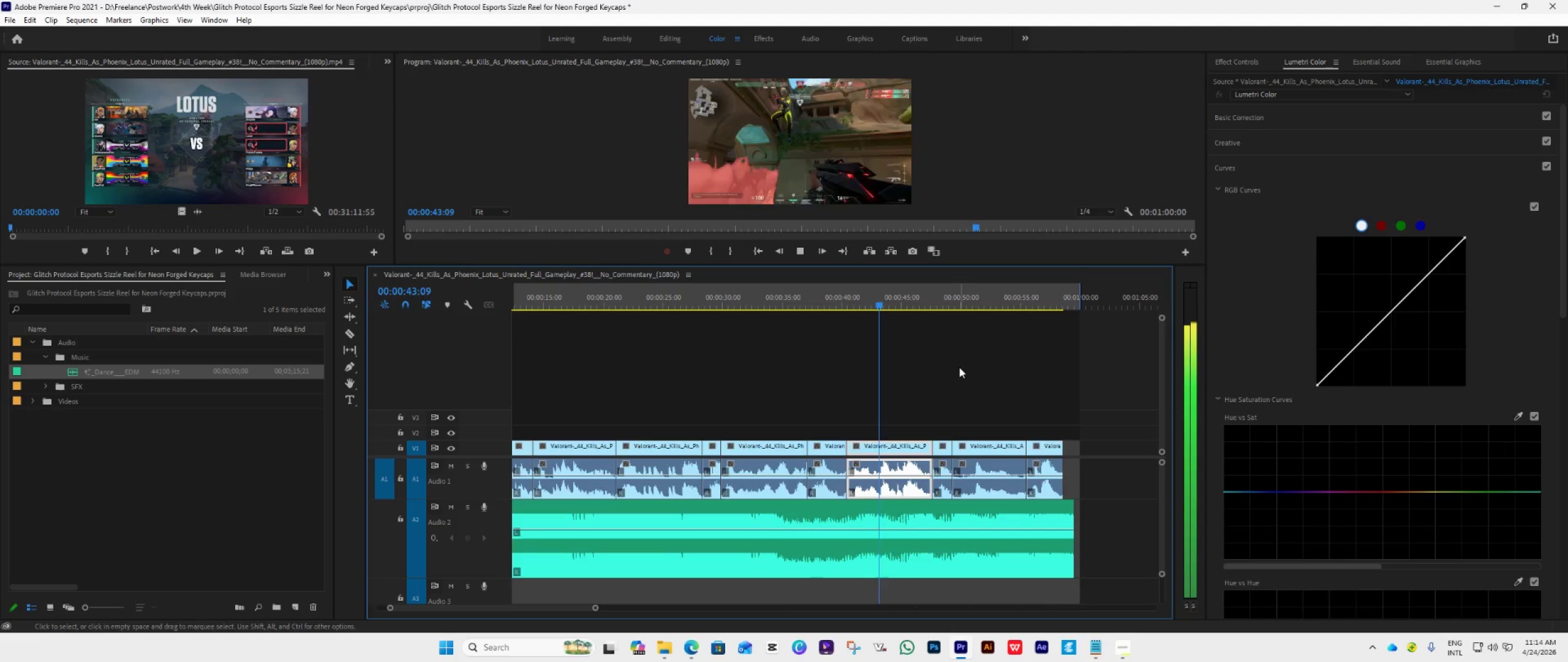 
scroll: coordinate [992, 492], scroll_direction: down, amount: 4.0
 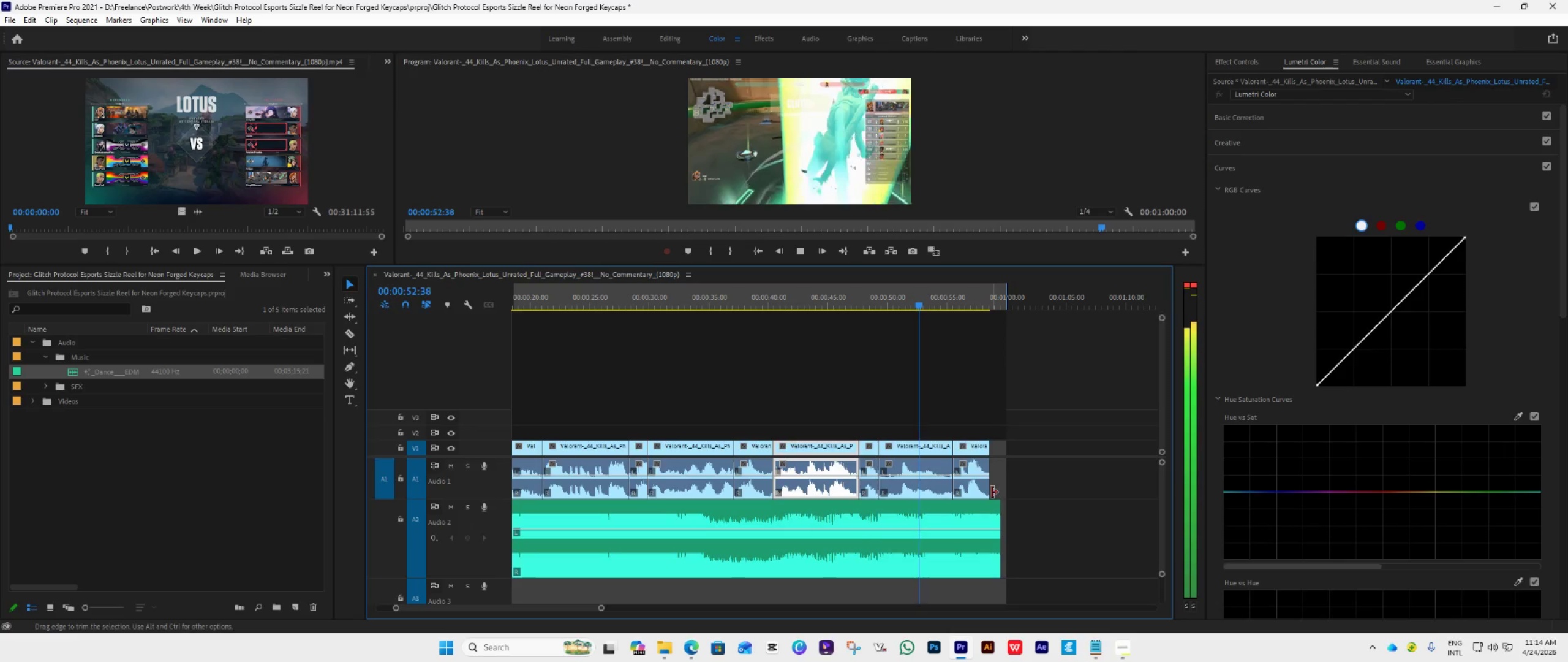 
wait(6.13)
 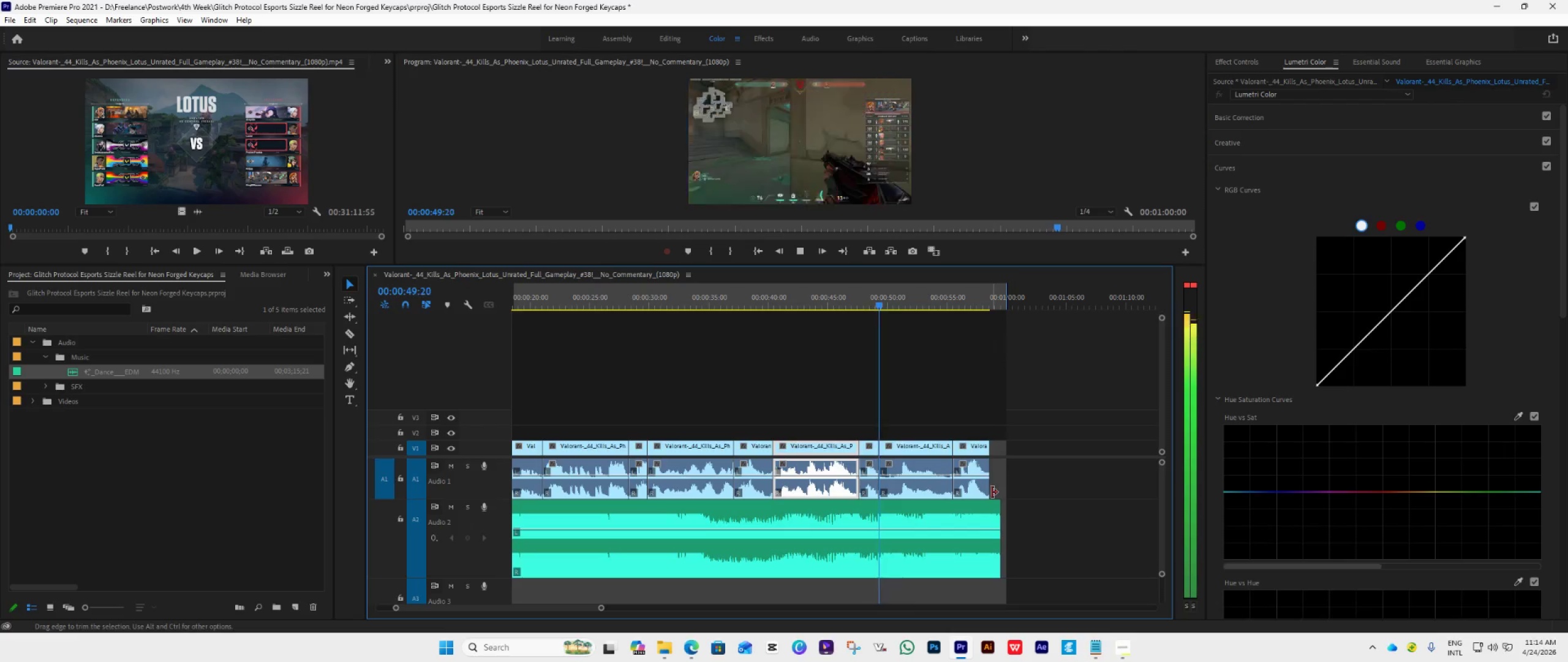 
scroll: coordinate [992, 492], scroll_direction: down, amount: 2.0
 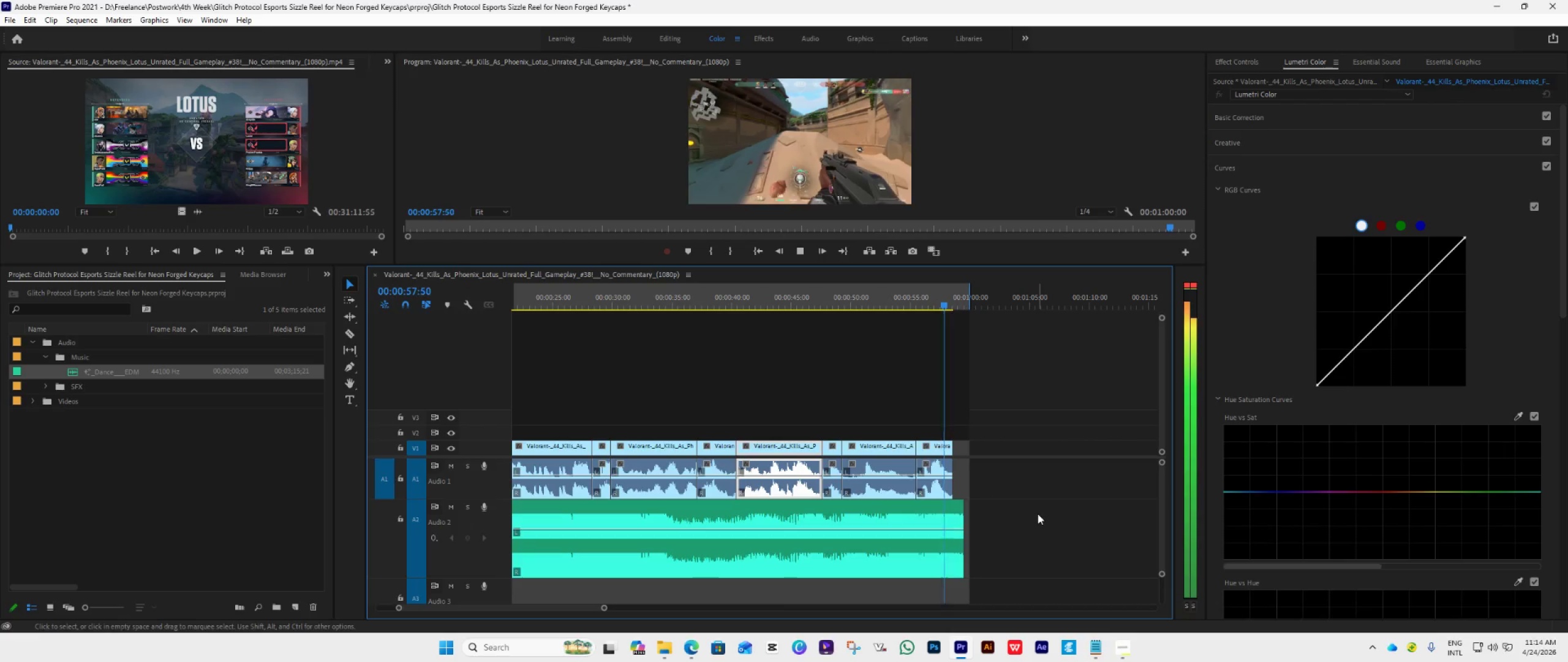 
key(Space)
 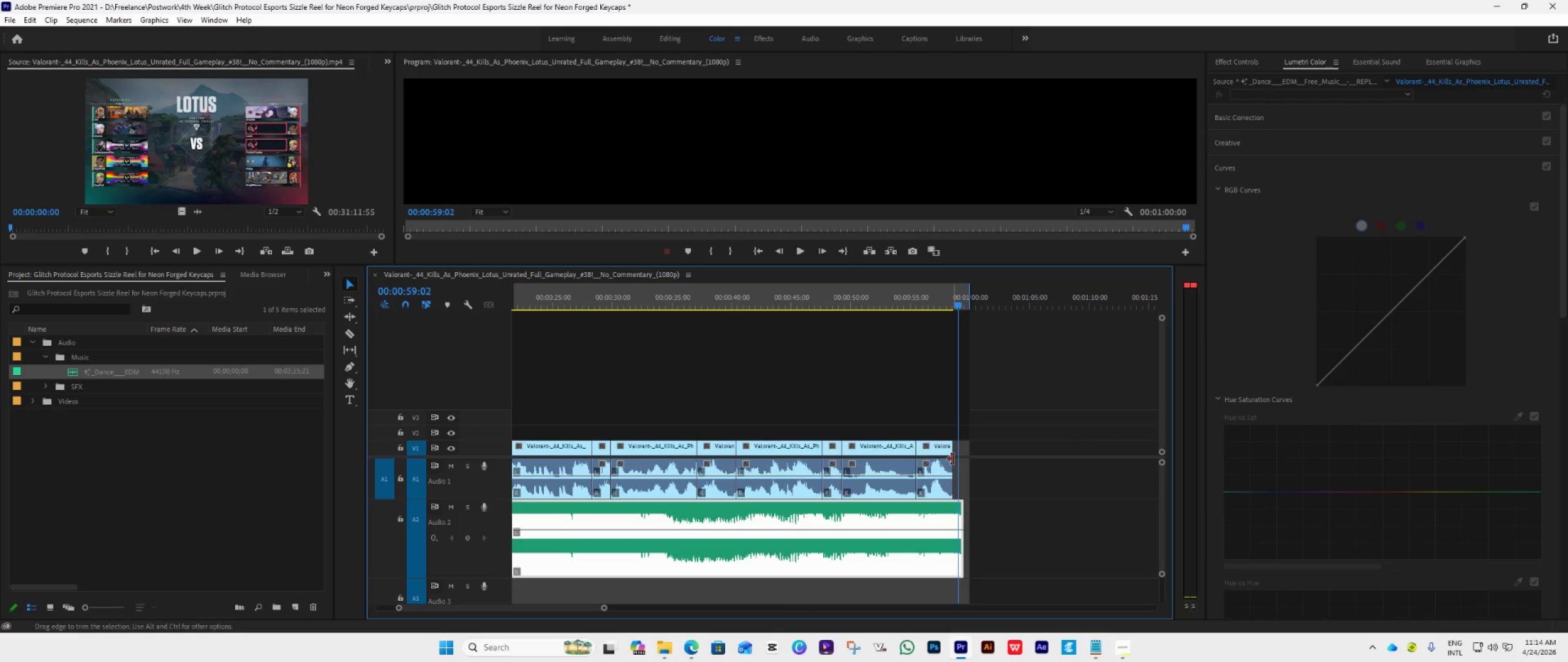 
left_click_drag(start_coordinate=[952, 459], to_coordinate=[973, 474])
 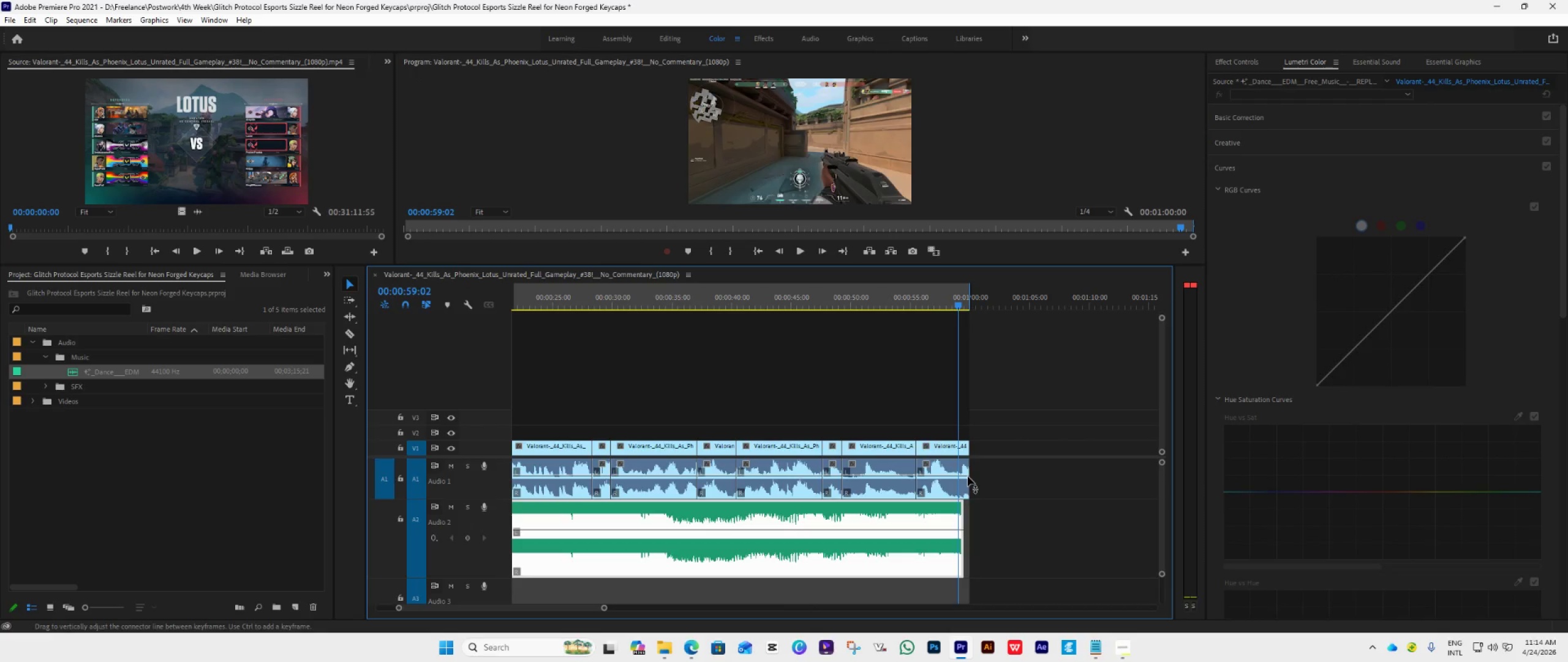 
left_click_drag(start_coordinate=[967, 467], to_coordinate=[958, 471])
 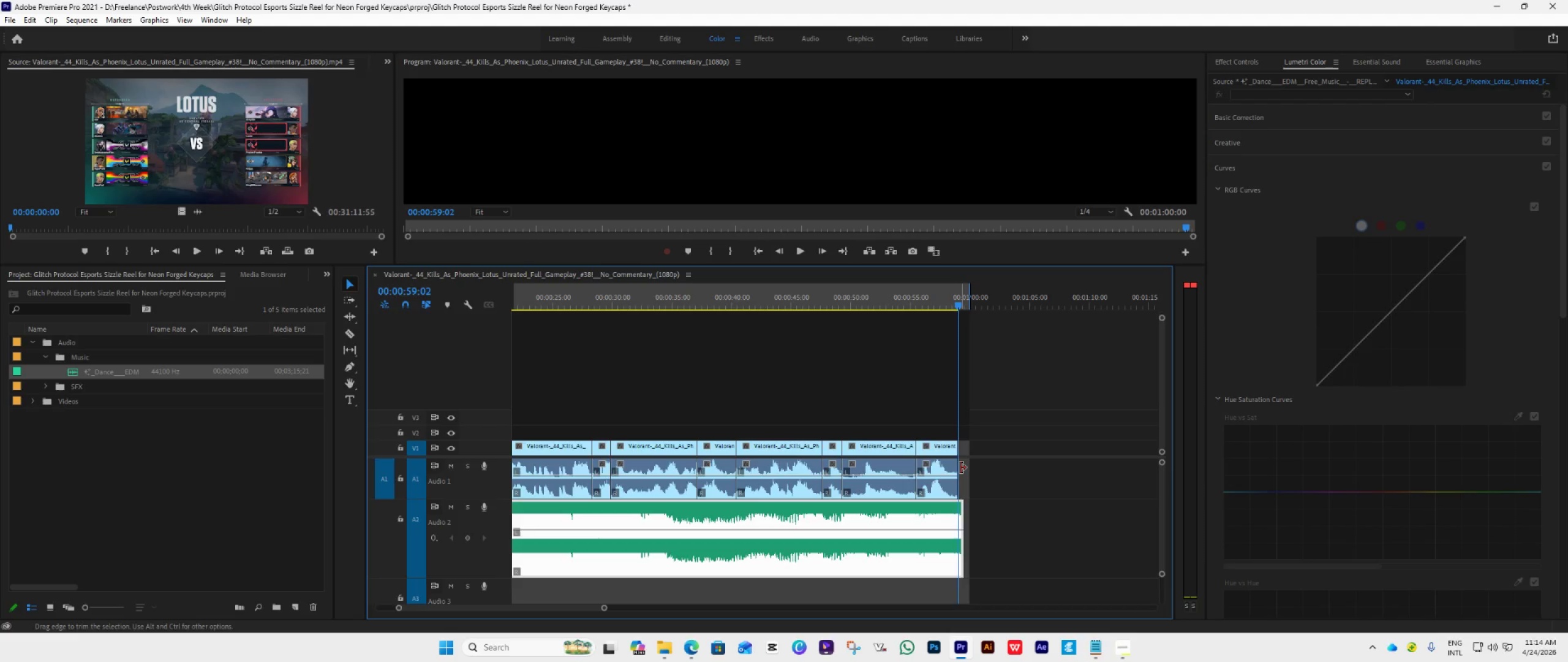 
left_click_drag(start_coordinate=[958, 468], to_coordinate=[964, 474])
 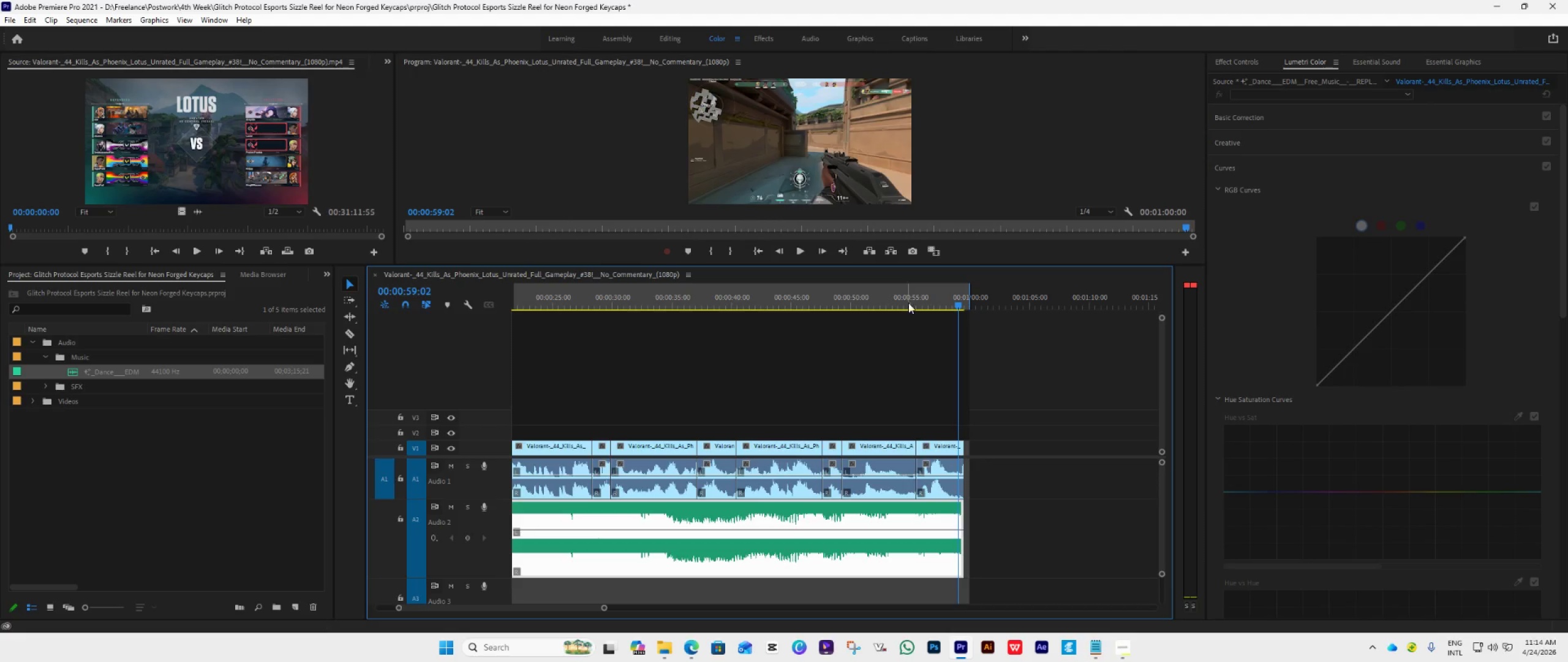 
left_click([911, 297])
 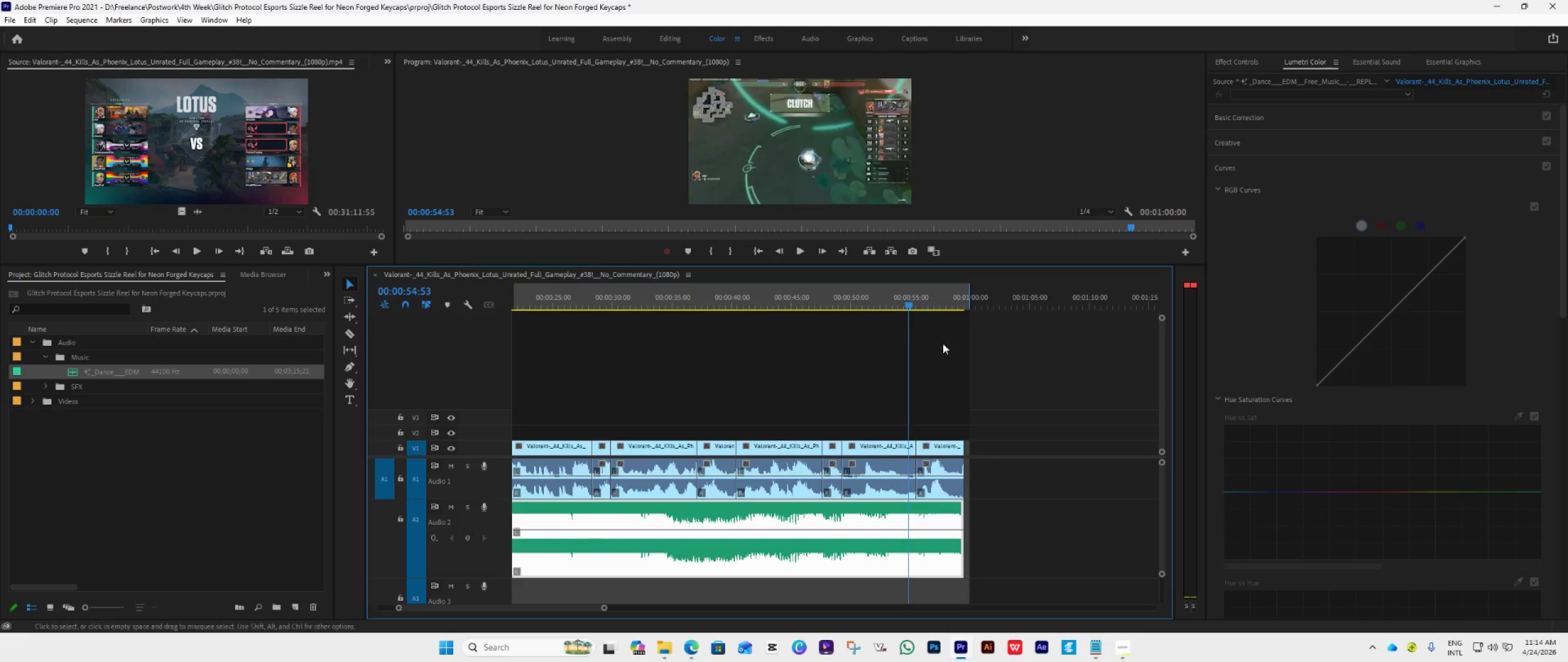 
key(Space)
 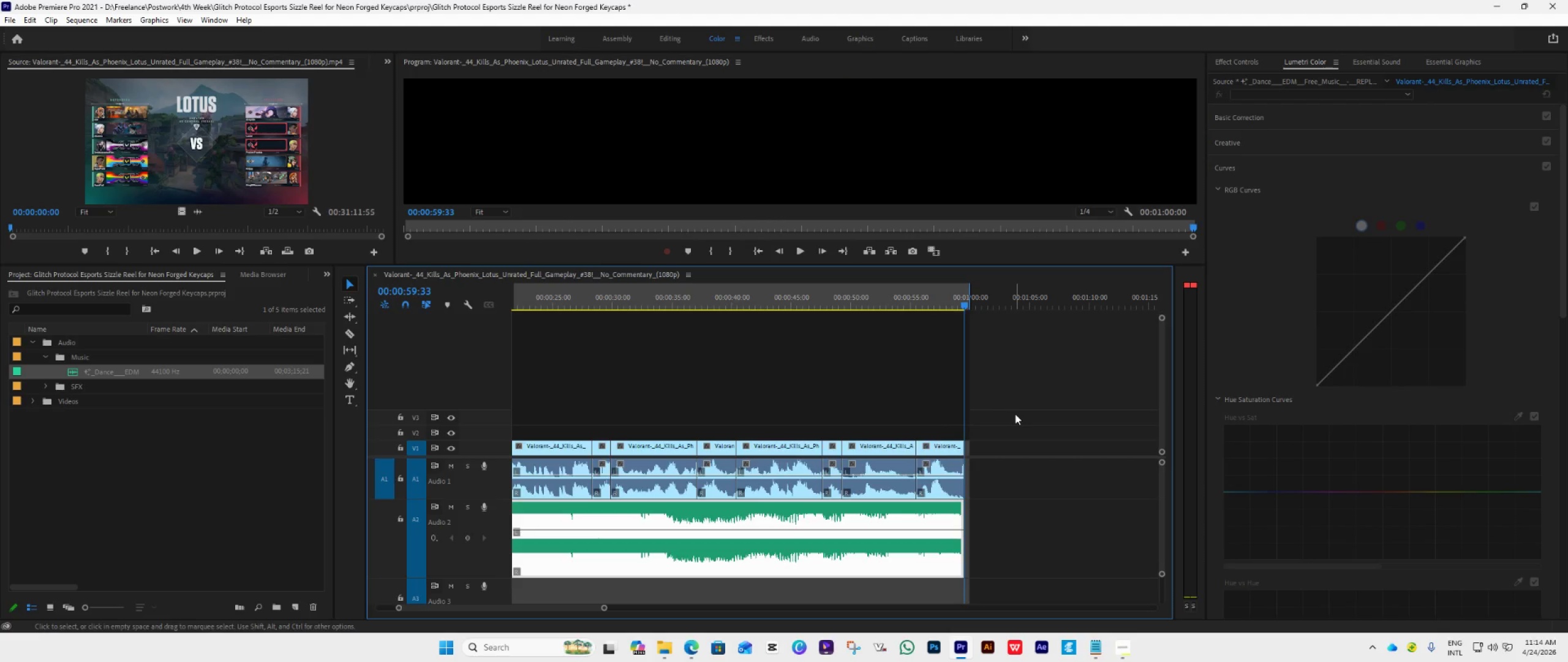 
wait(7.67)
 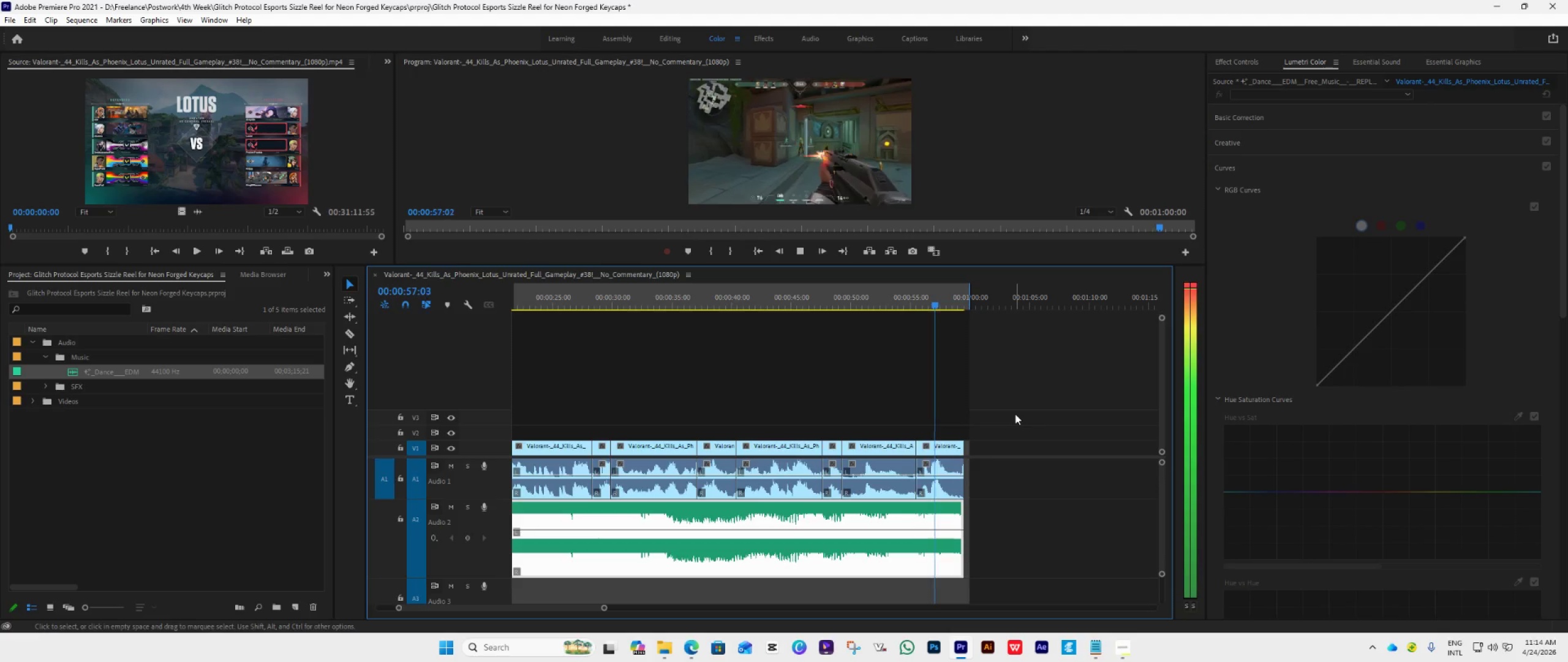 
left_click([758, 253])
 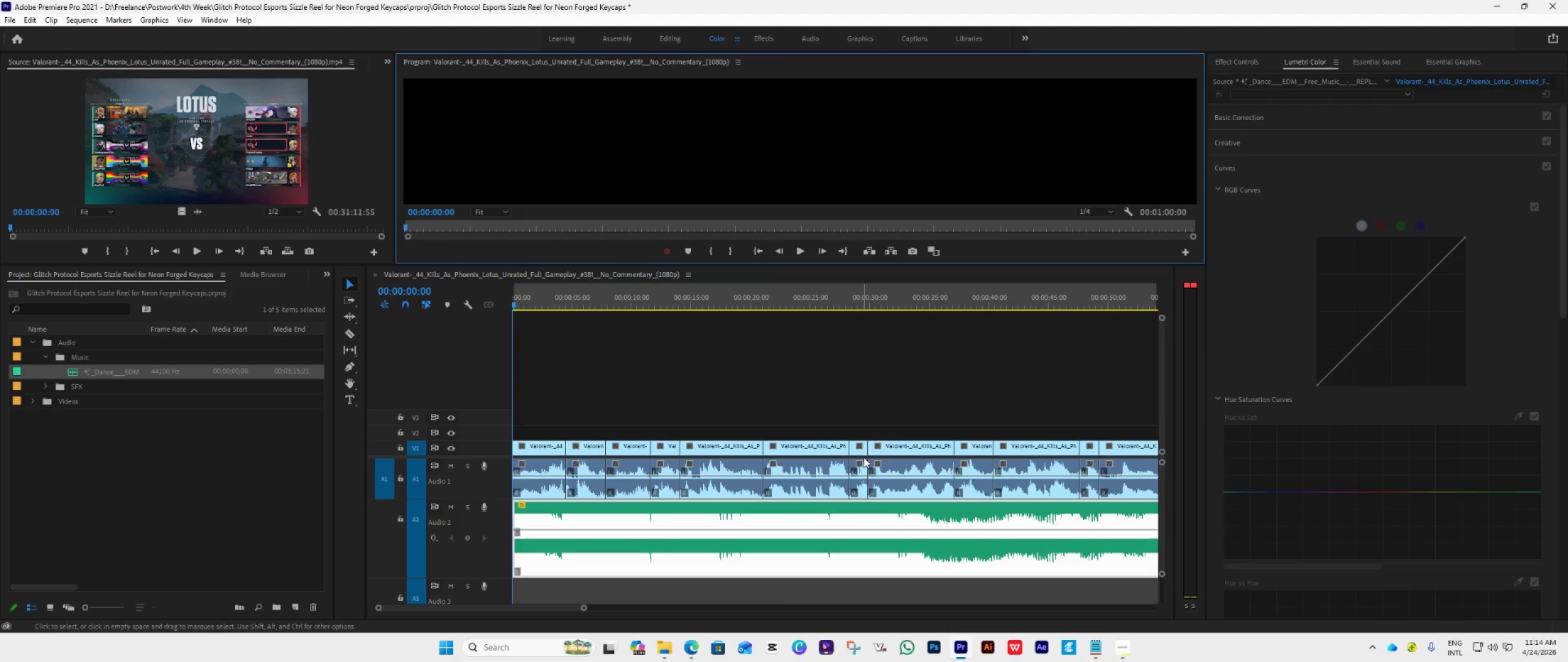 
hold_key(key=AltLeft, duration=0.5)
scroll: coordinate [864, 458], scroll_direction: down, amount: 10.0
 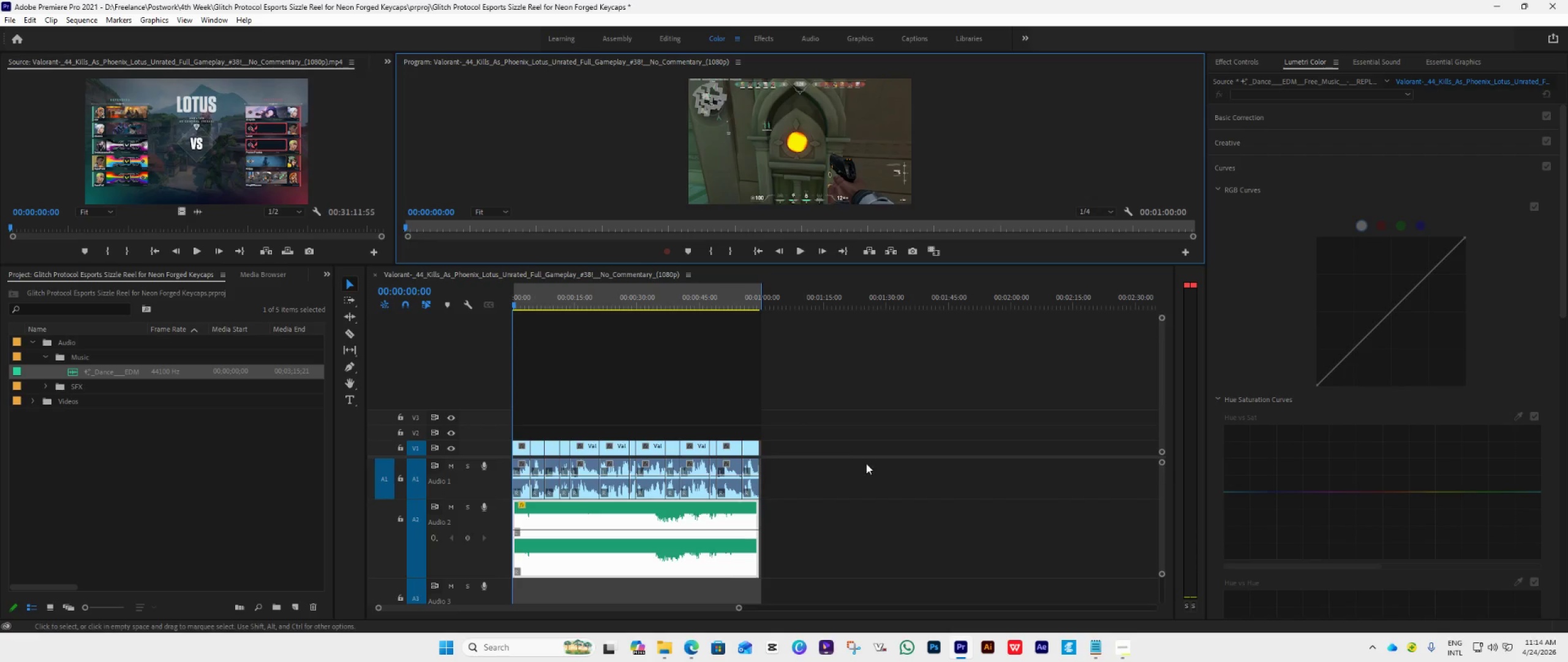 
key(Space)
 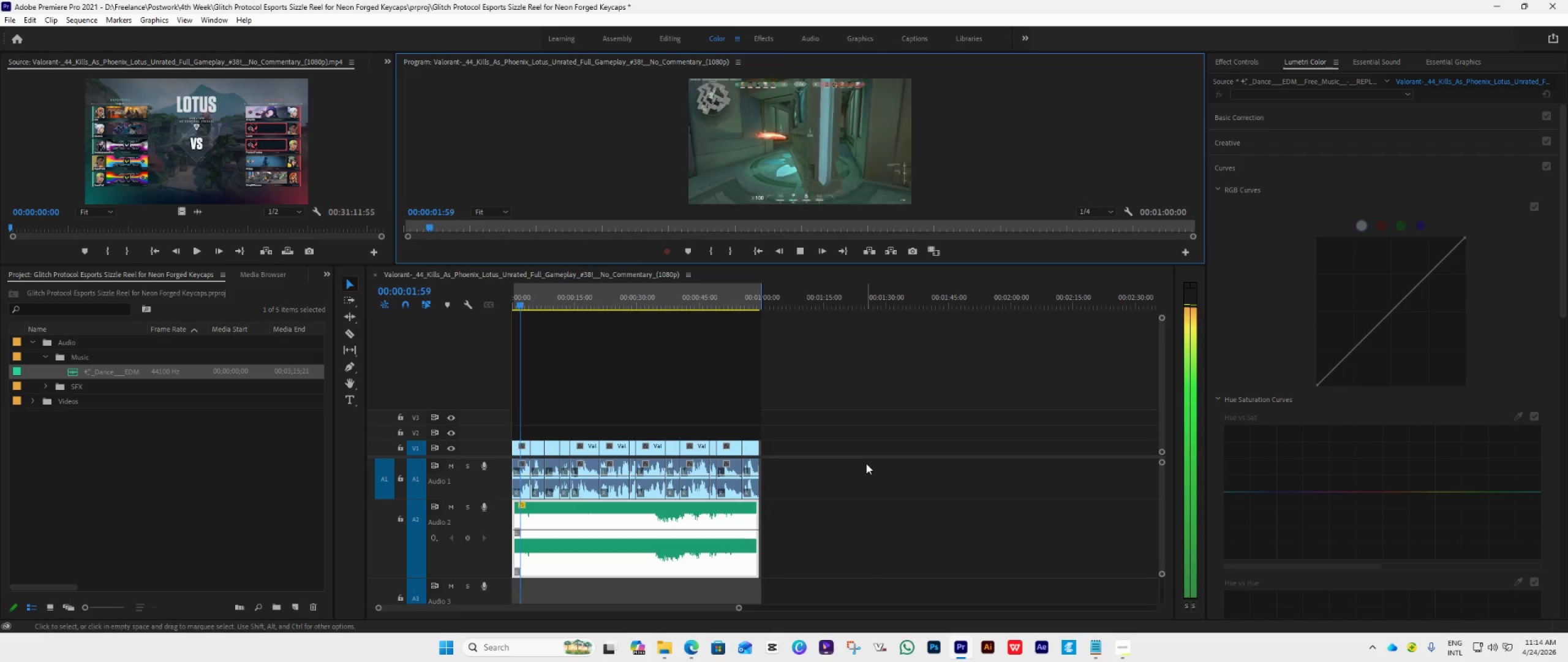 
key(Space)
 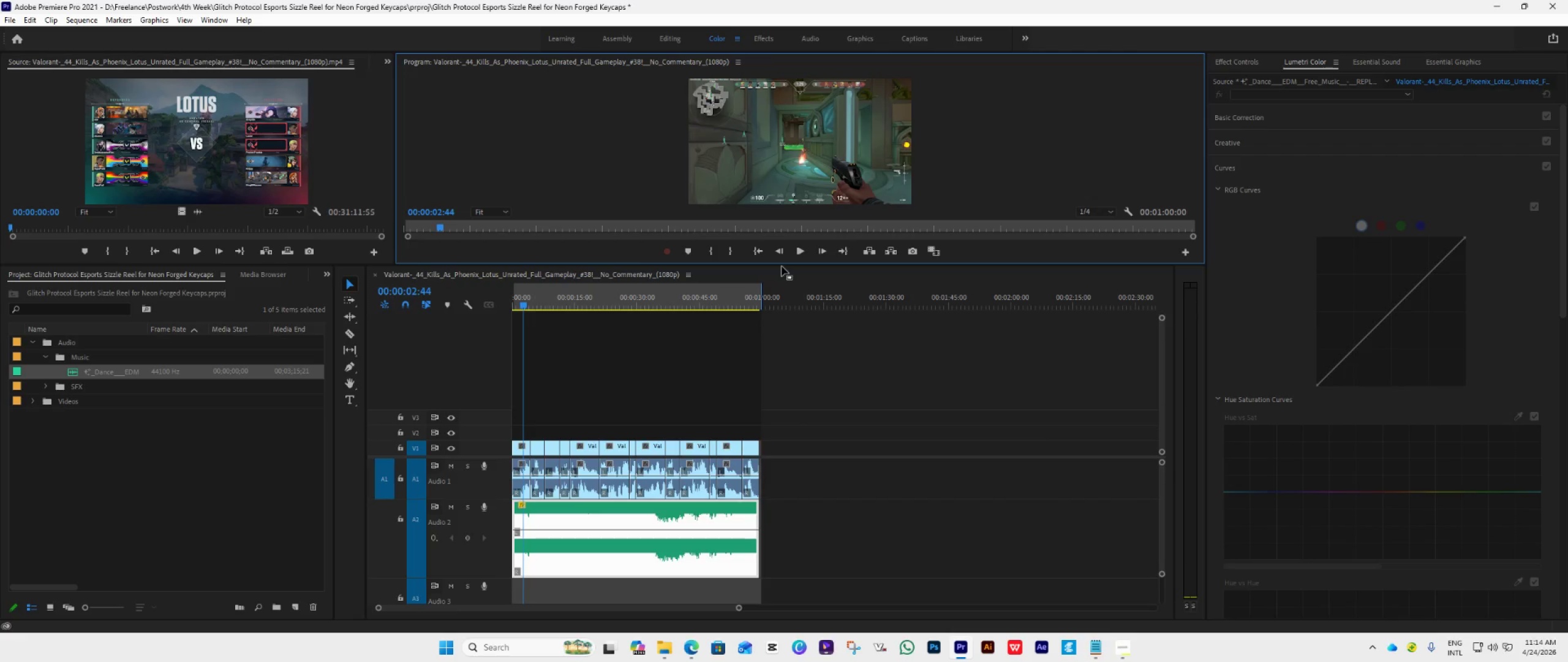 
left_click_drag(start_coordinate=[780, 264], to_coordinate=[737, 492])
 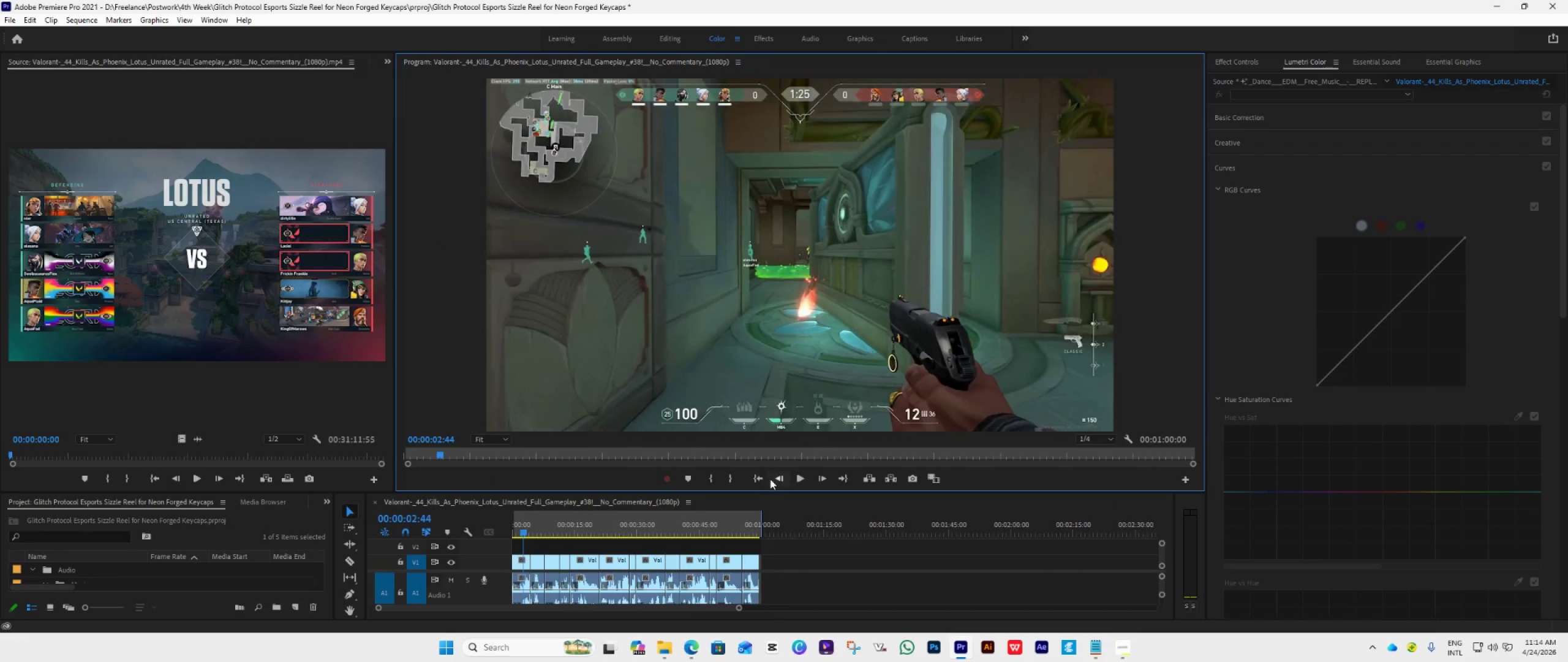 
left_click([759, 476])
 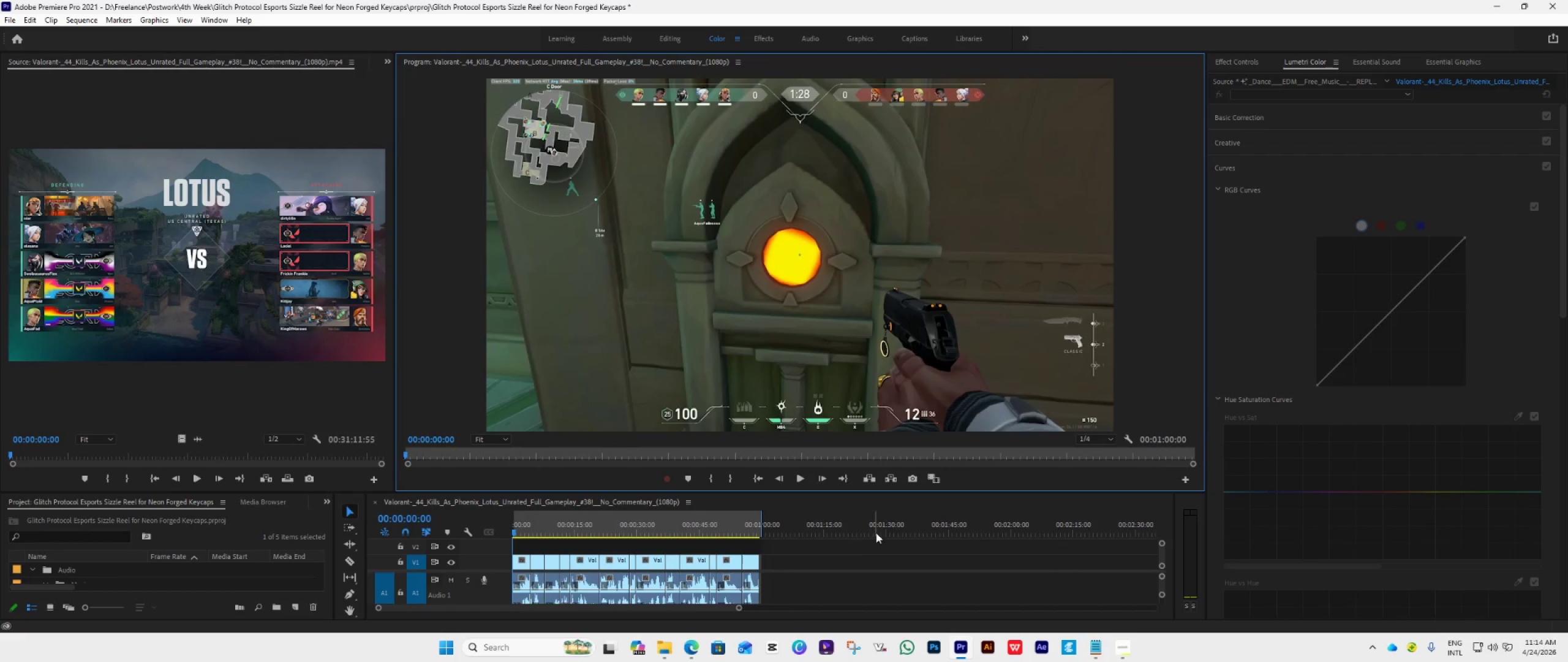 
key(Space)
 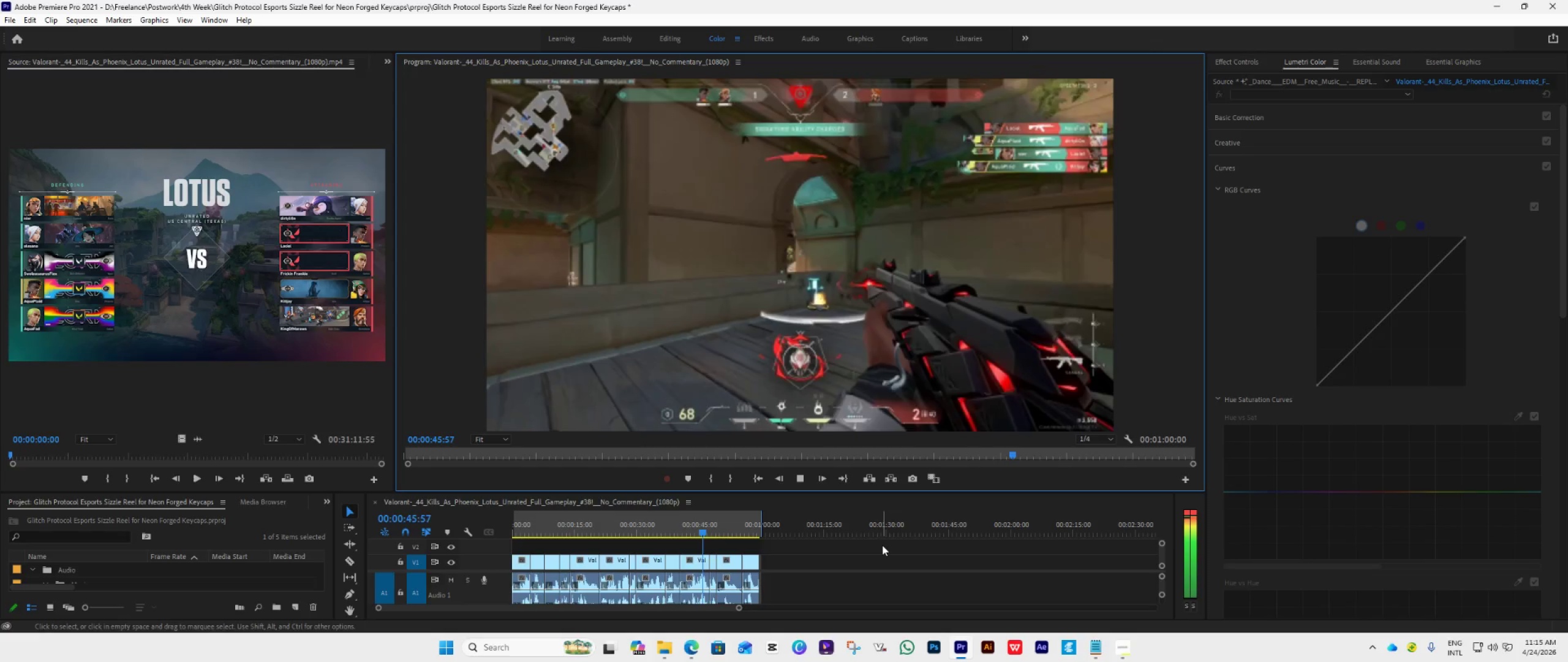 
wait(50.98)
 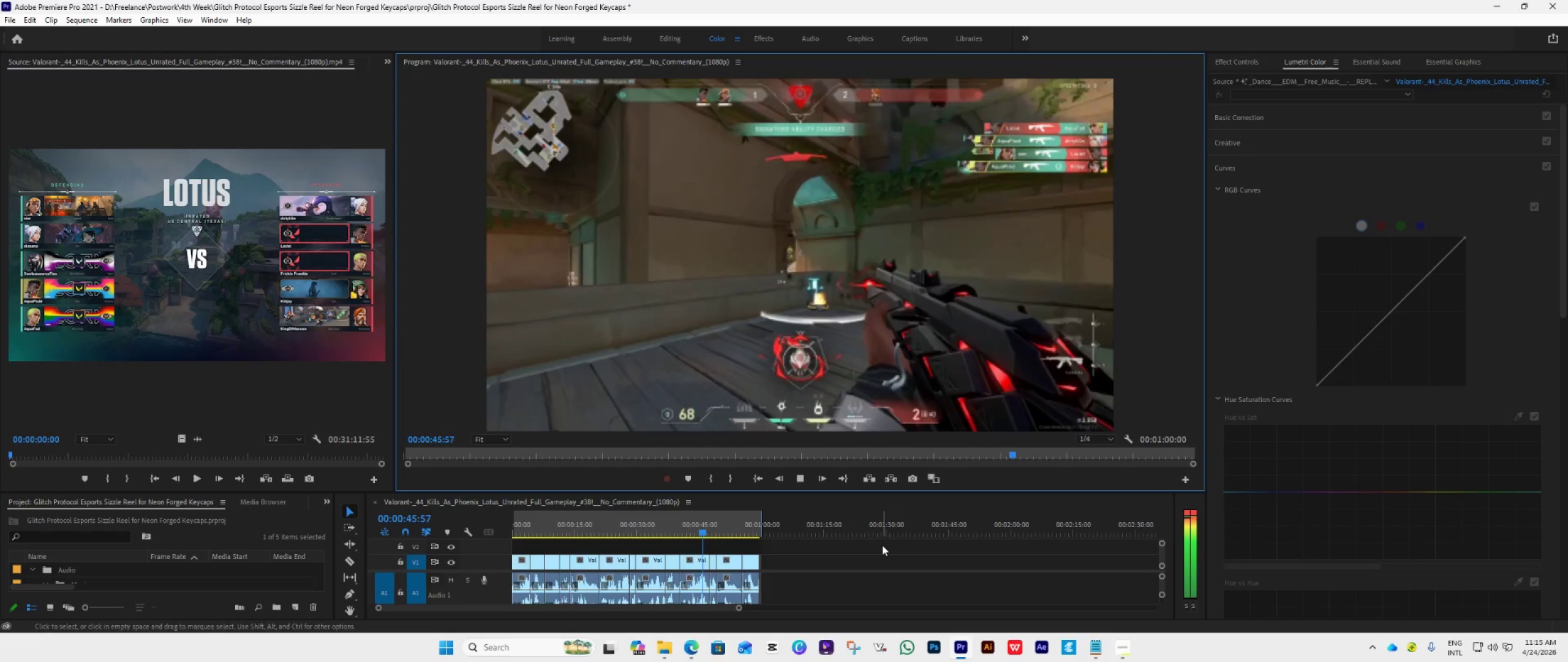 
key(Space)
 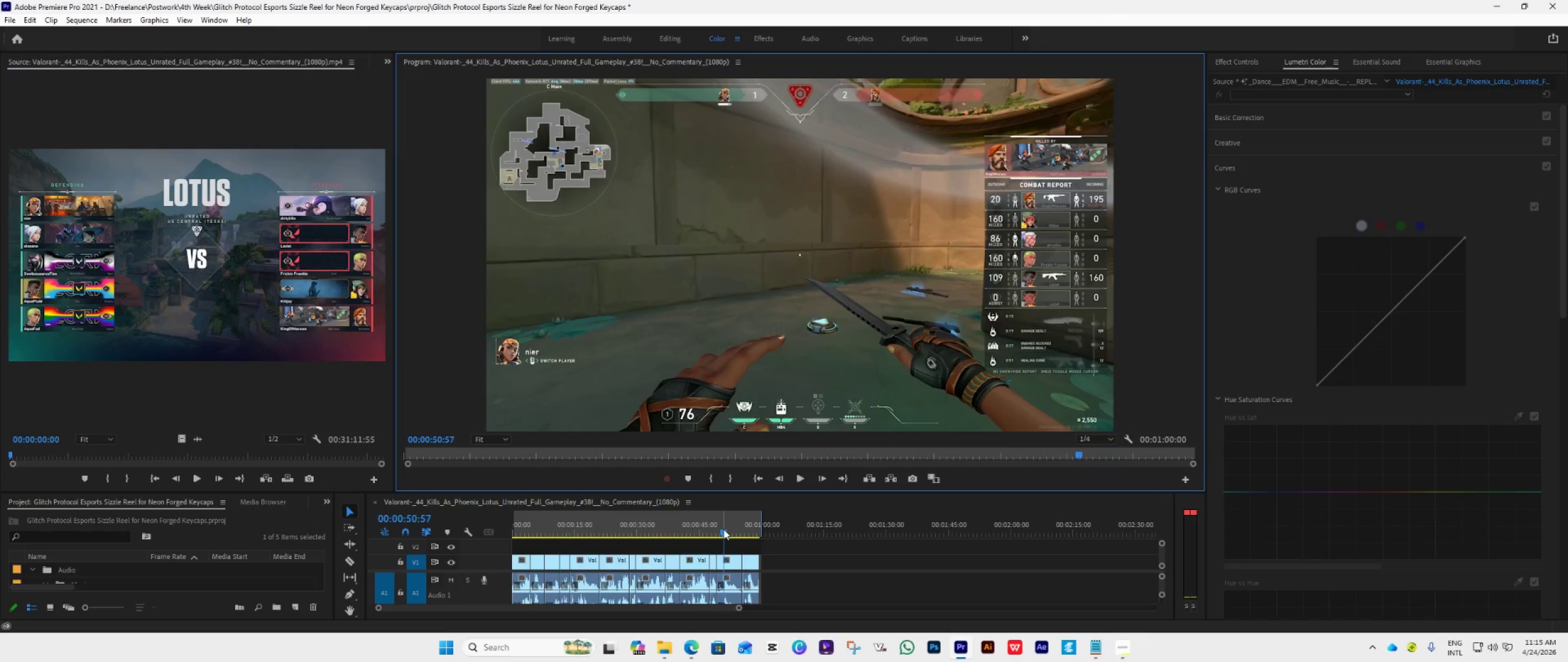 
left_click_drag(start_coordinate=[723, 529], to_coordinate=[714, 537])
 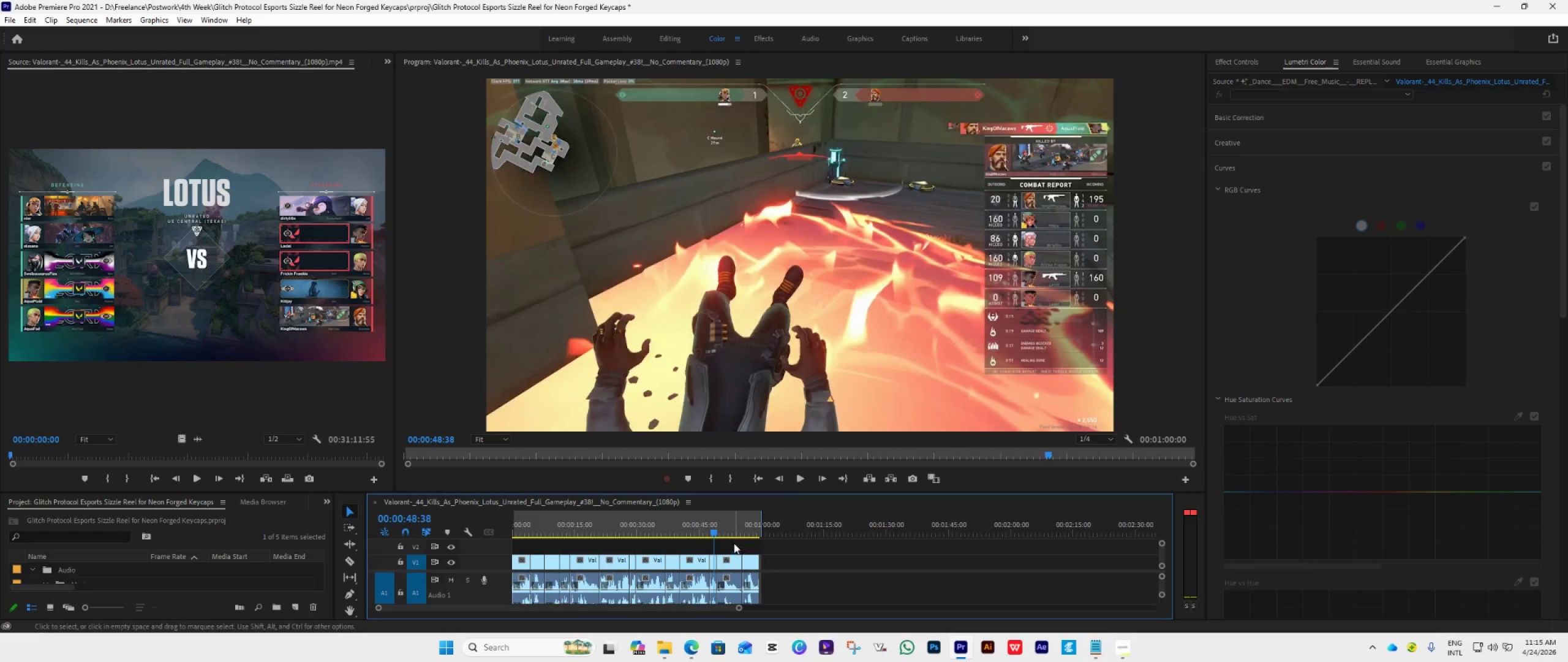 
left_click_drag(start_coordinate=[734, 540], to_coordinate=[772, 603])
 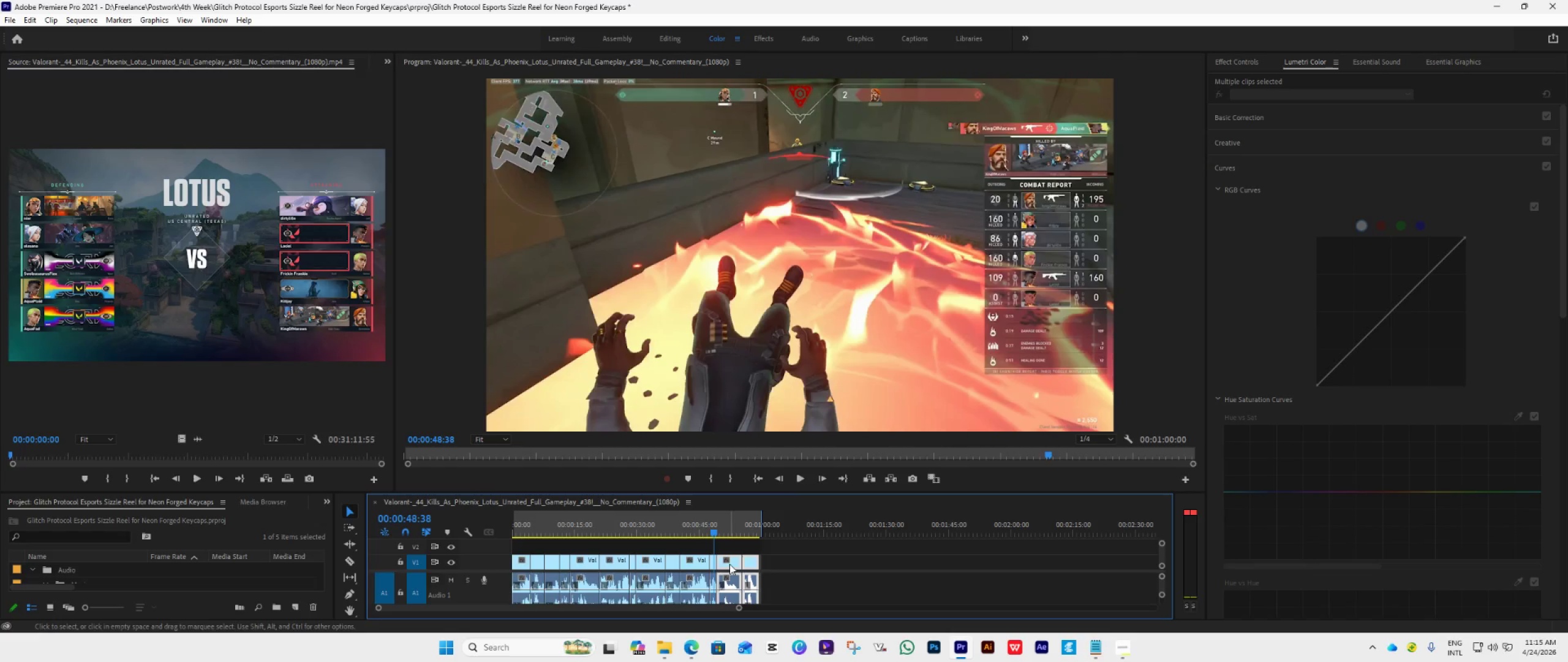 
left_click_drag(start_coordinate=[729, 564], to_coordinate=[823, 570])
 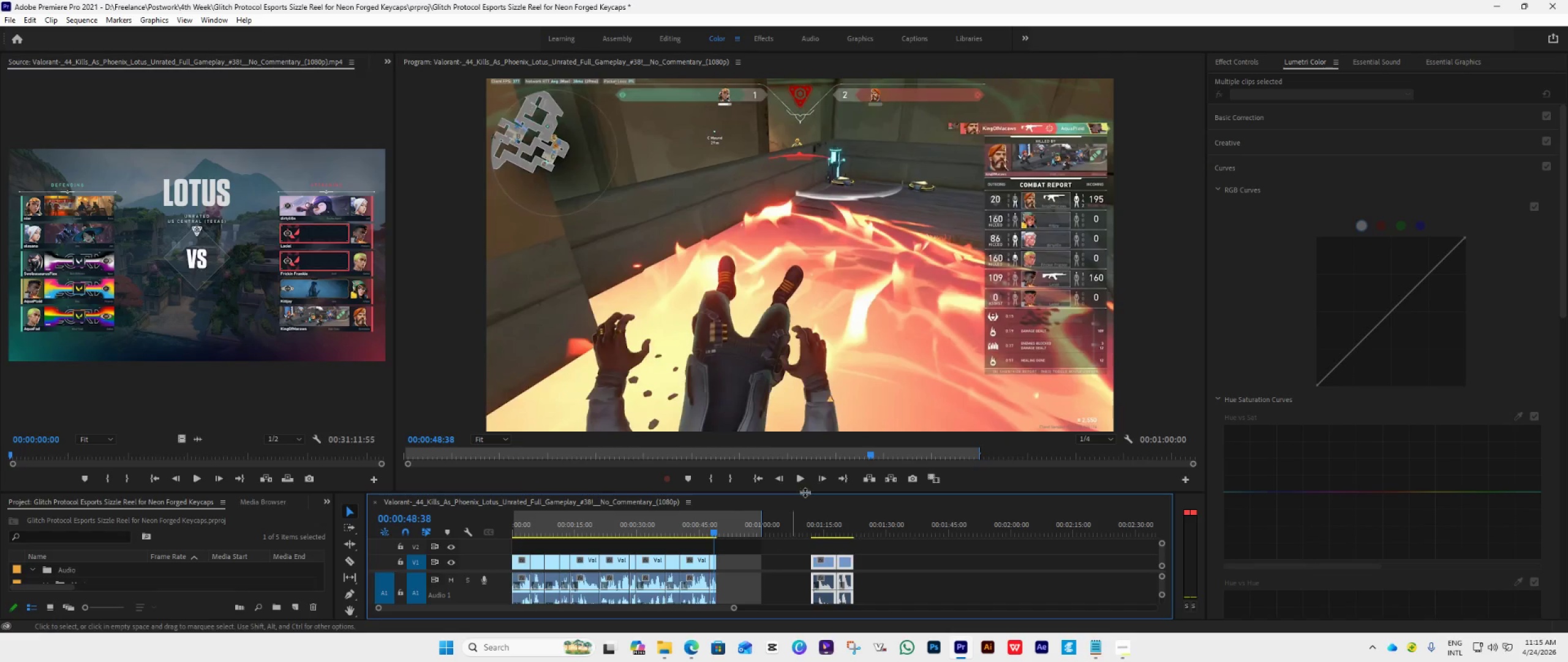 
left_click([823, 570])
 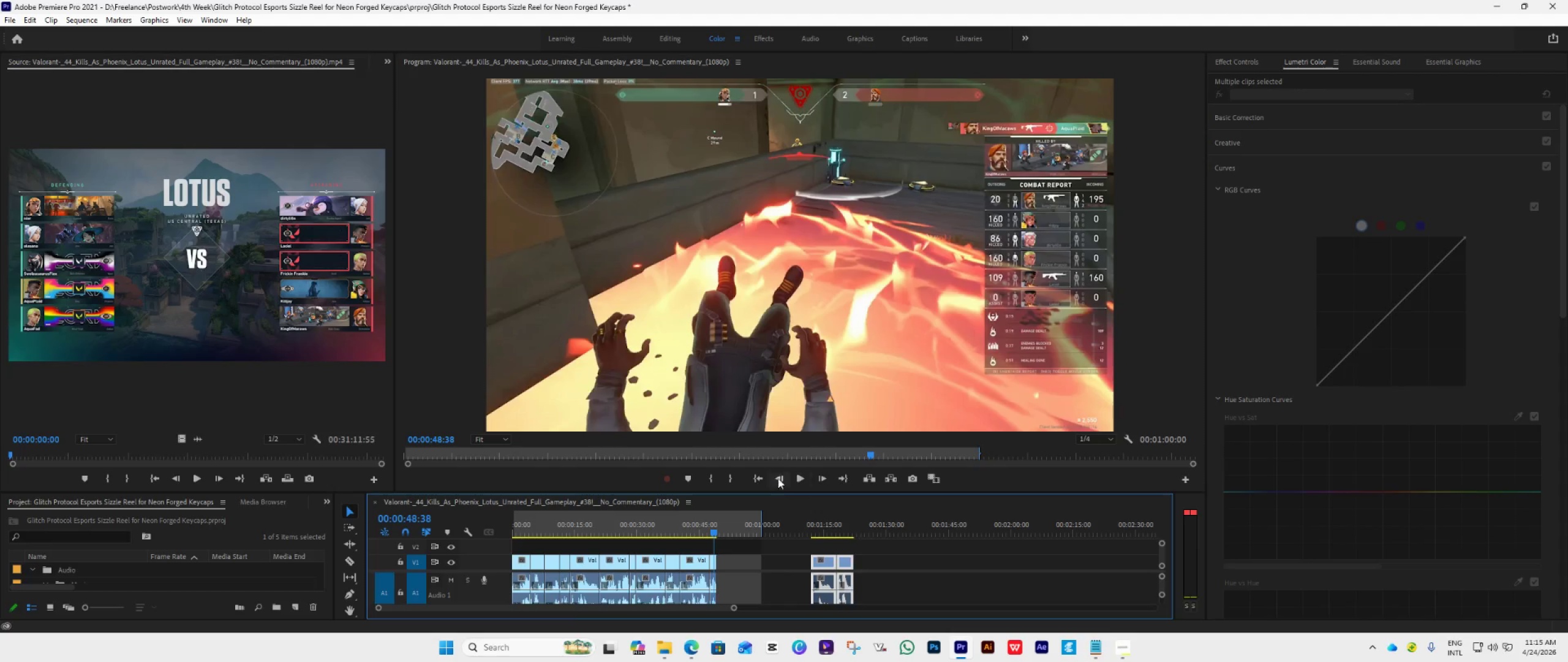 
left_click([760, 476])
 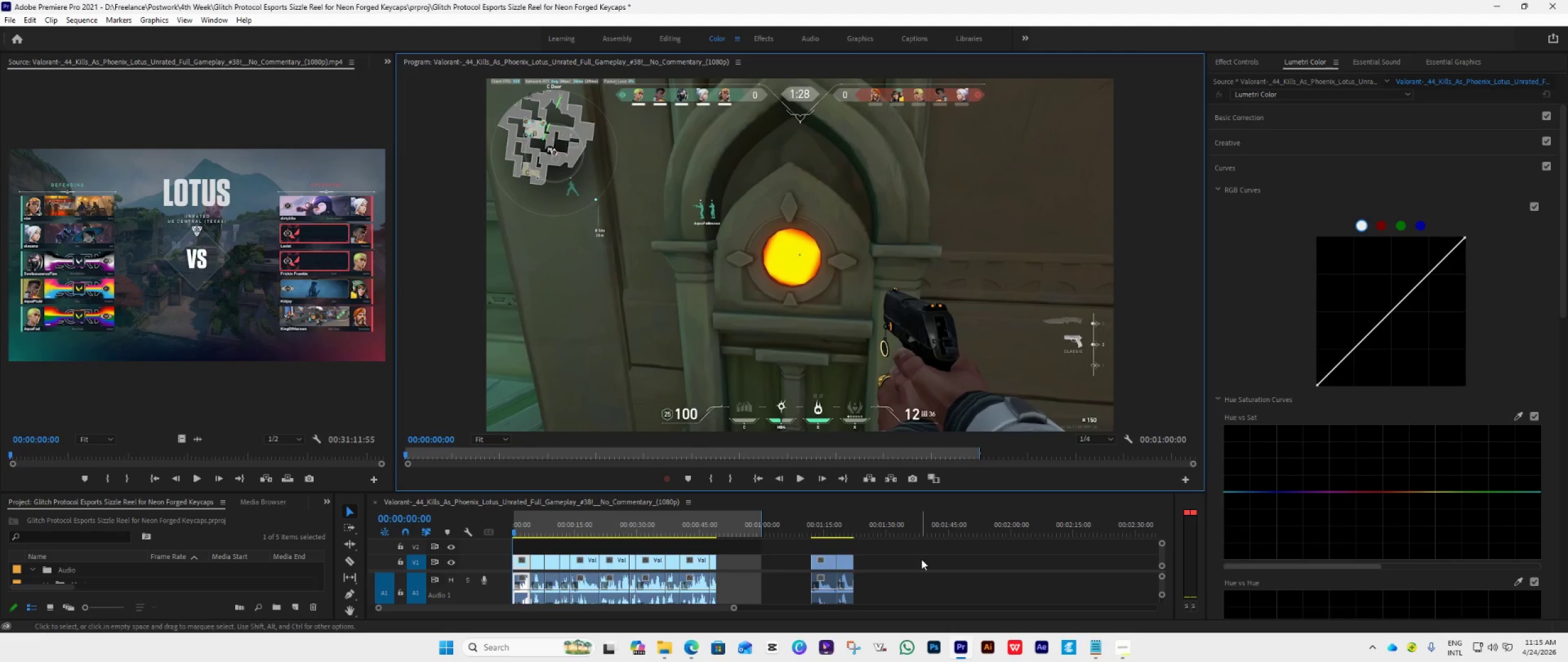 
key(Space)
 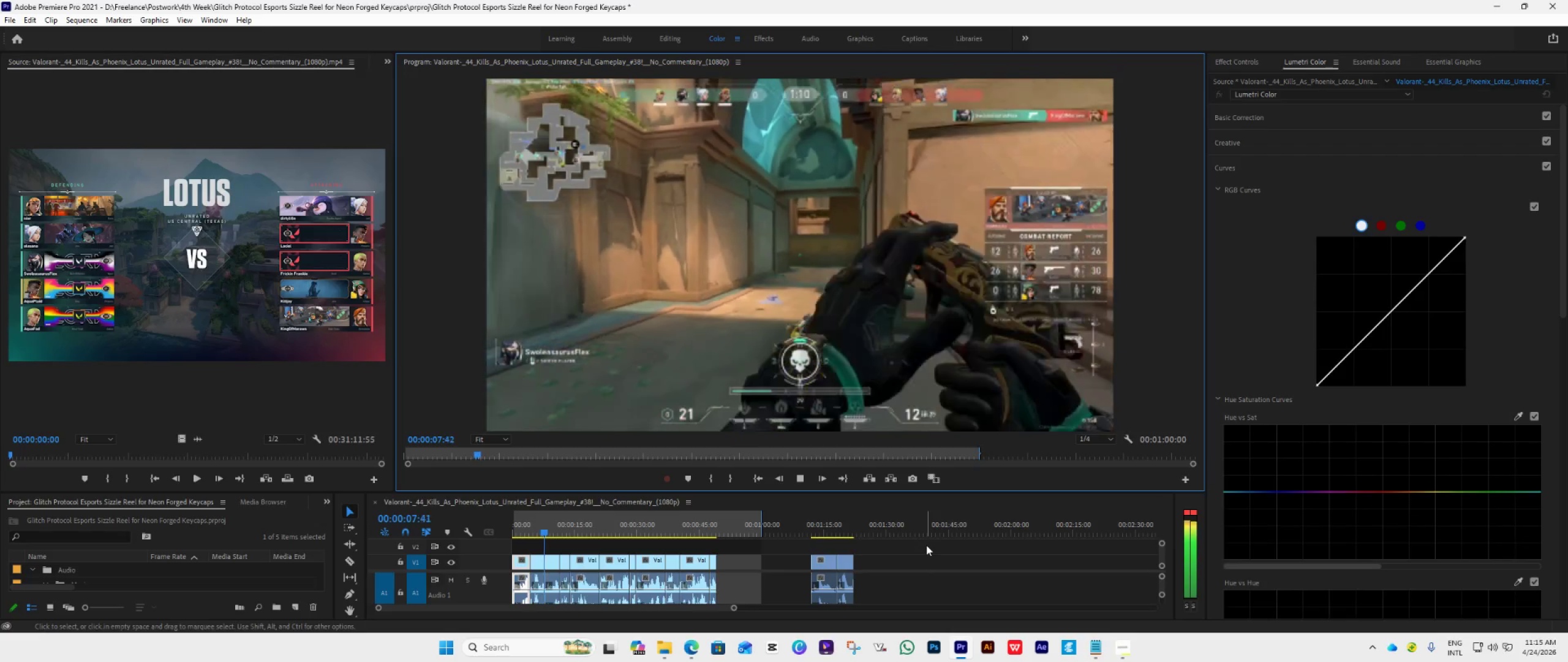 
wait(12.8)
 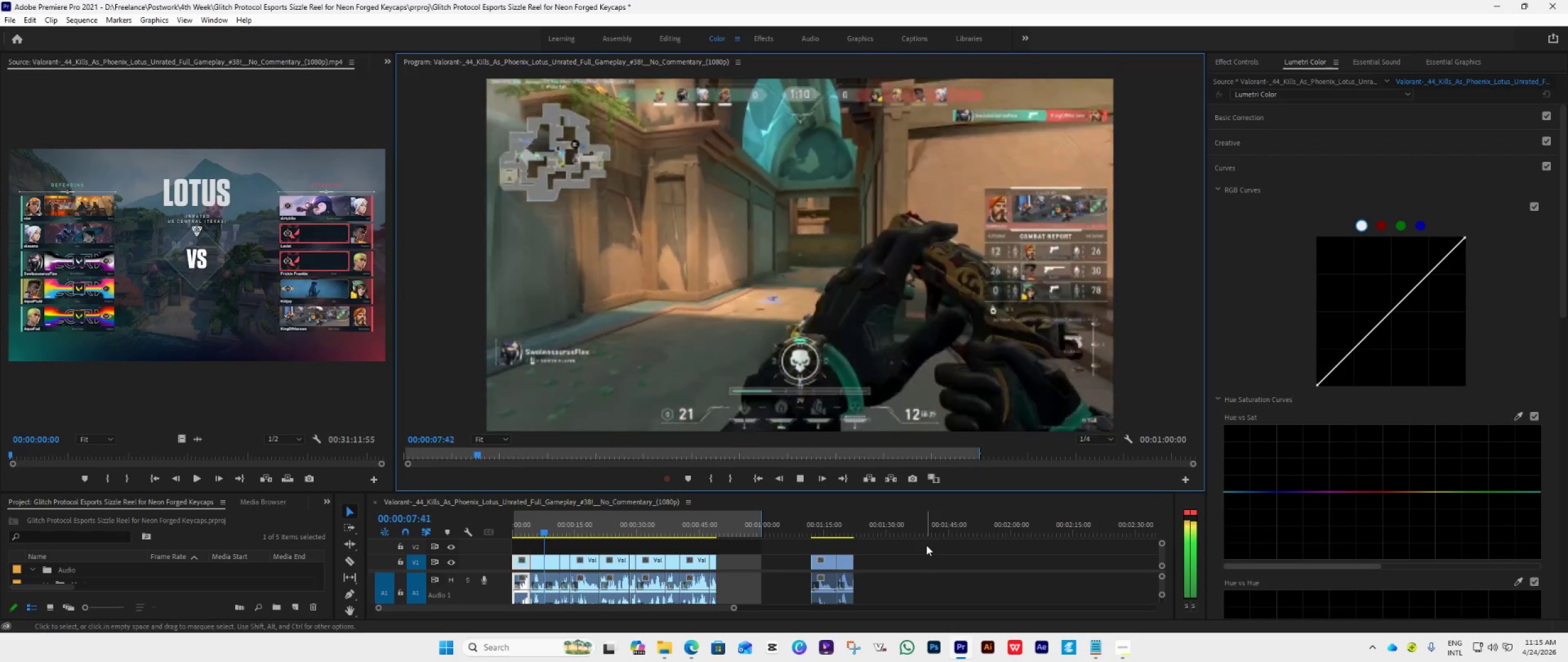 
key(Space)
 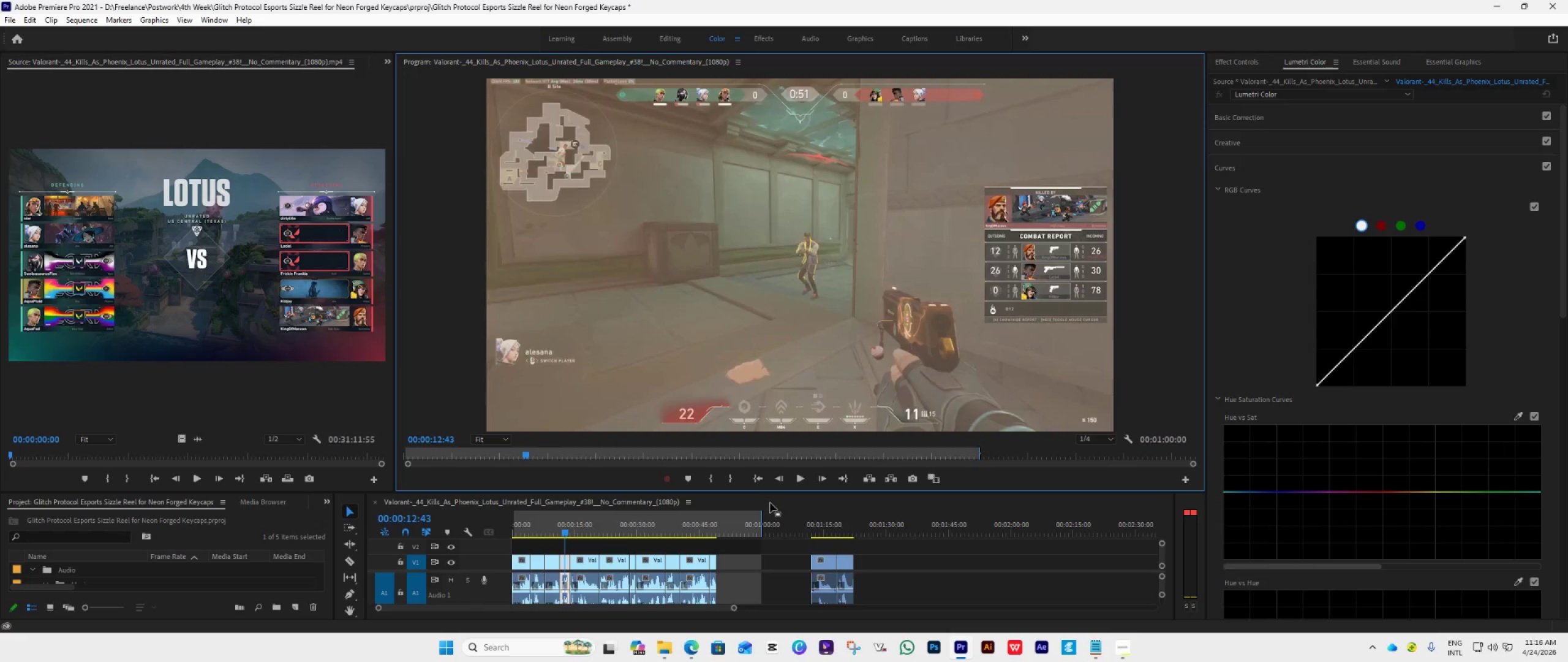 
wait(5.25)
 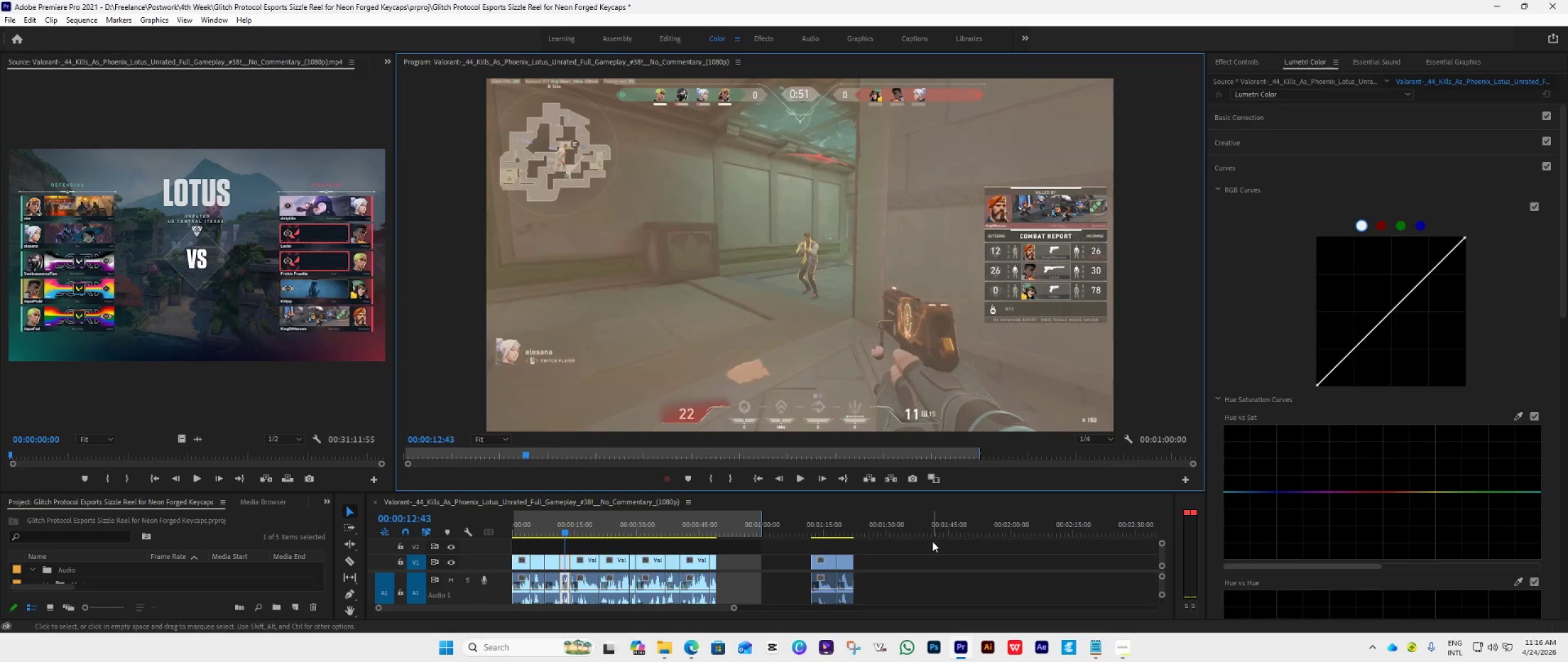 
key(ArrowLeft)
 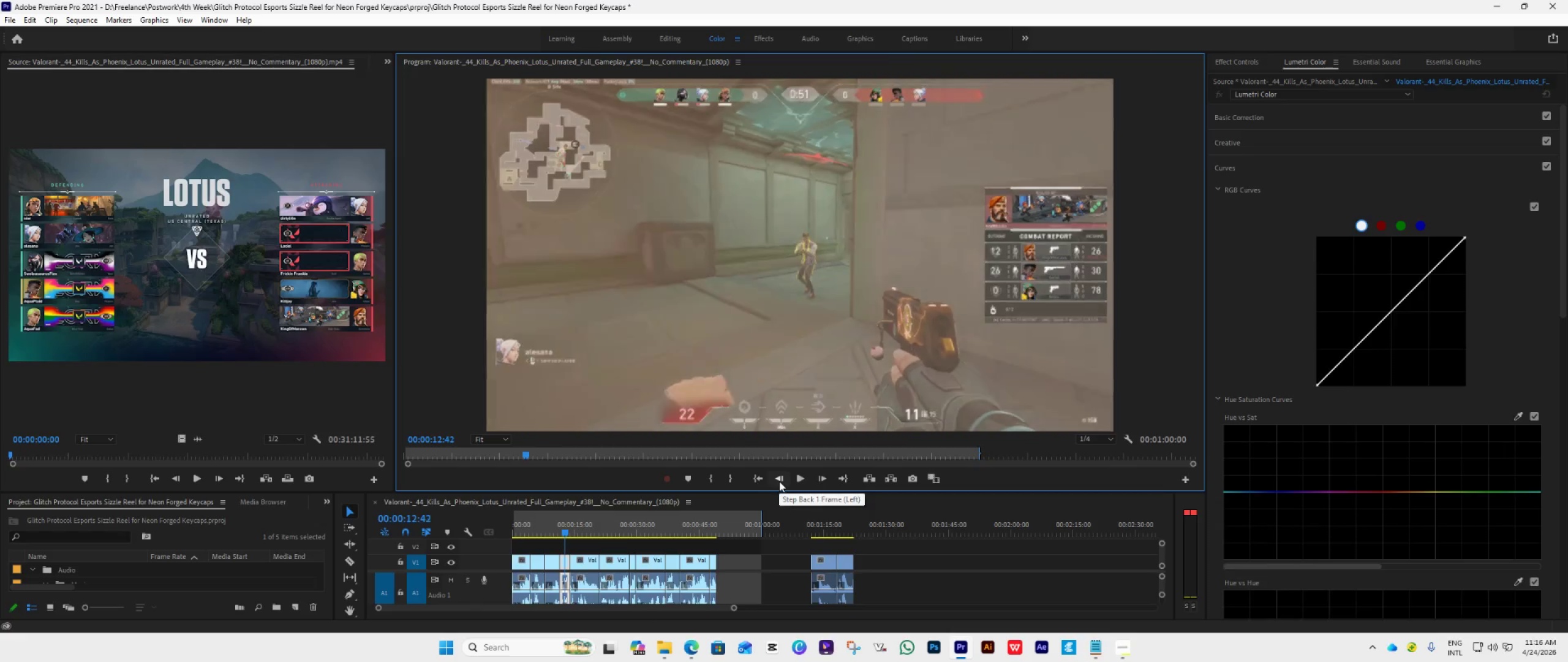 
key(ArrowLeft)
 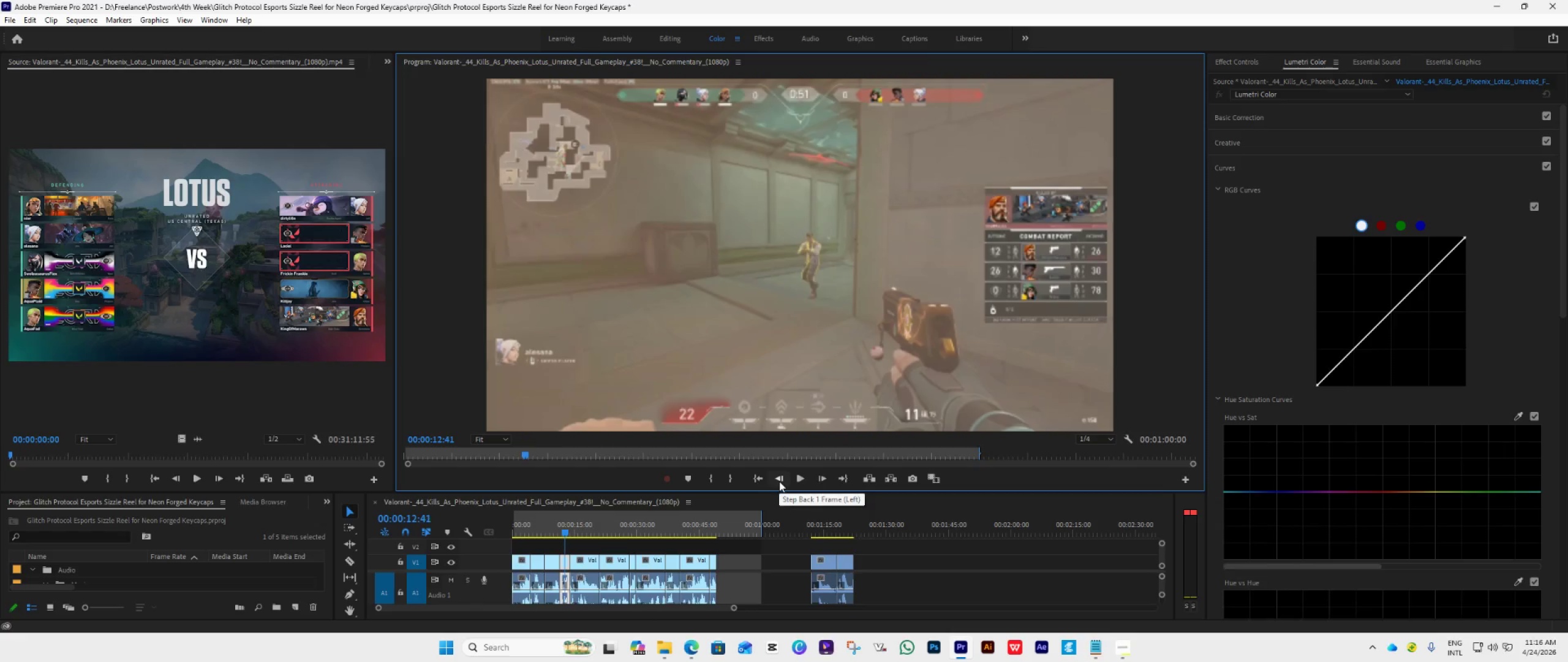 
key(ArrowLeft)
 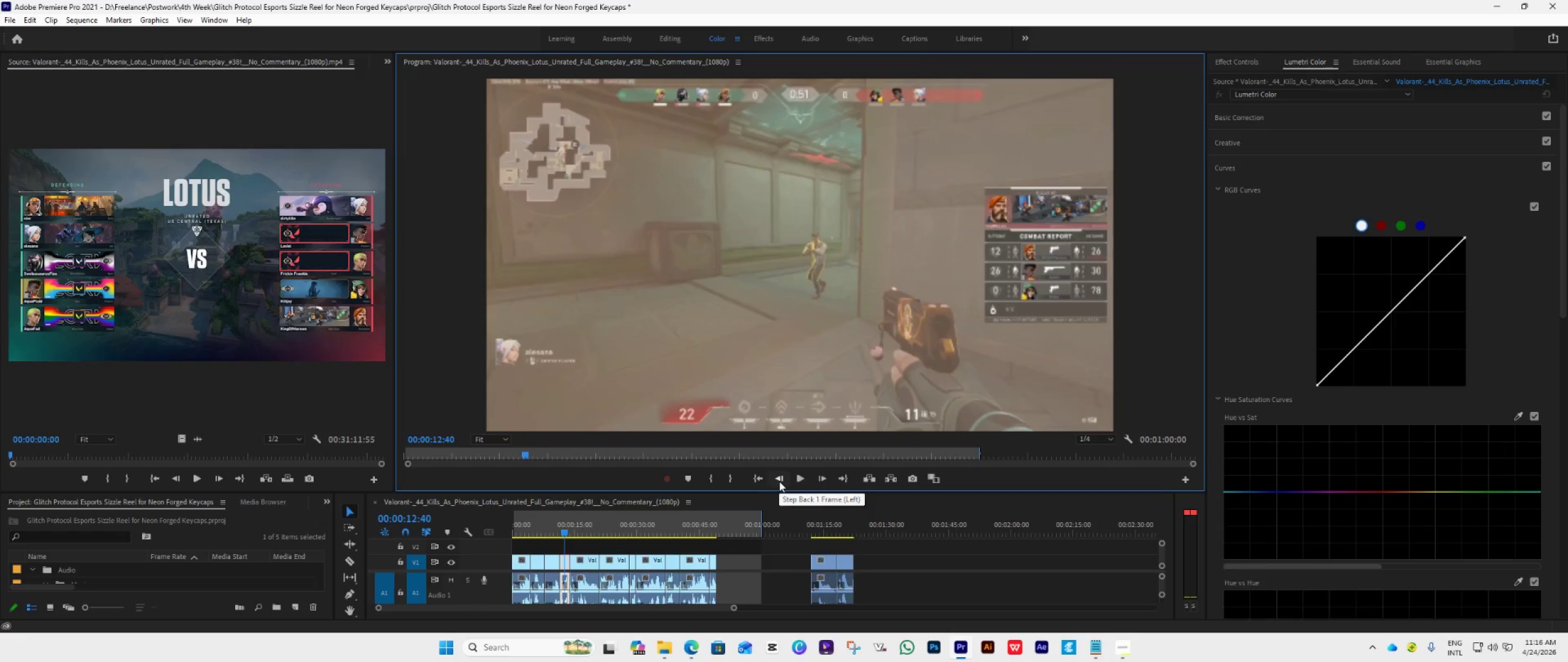 
key(ArrowLeft)
 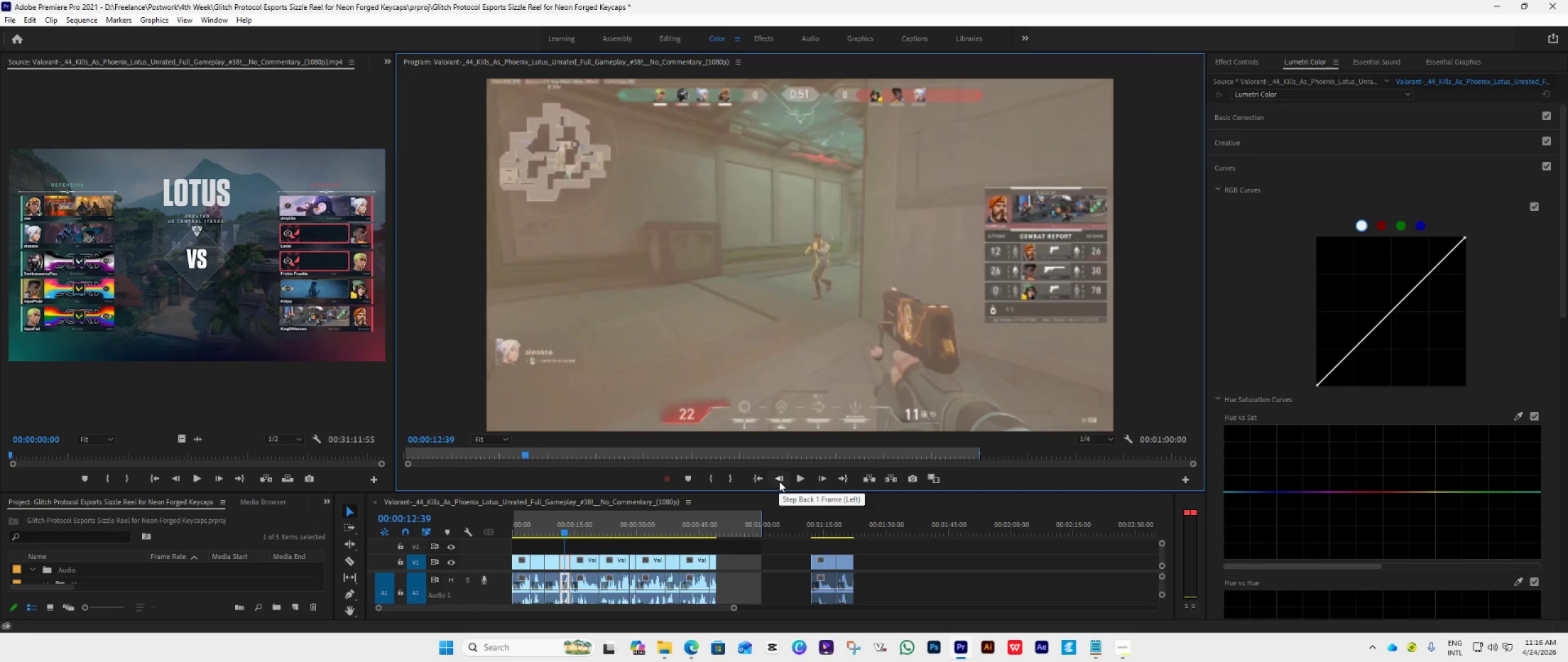 
key(ArrowLeft)
 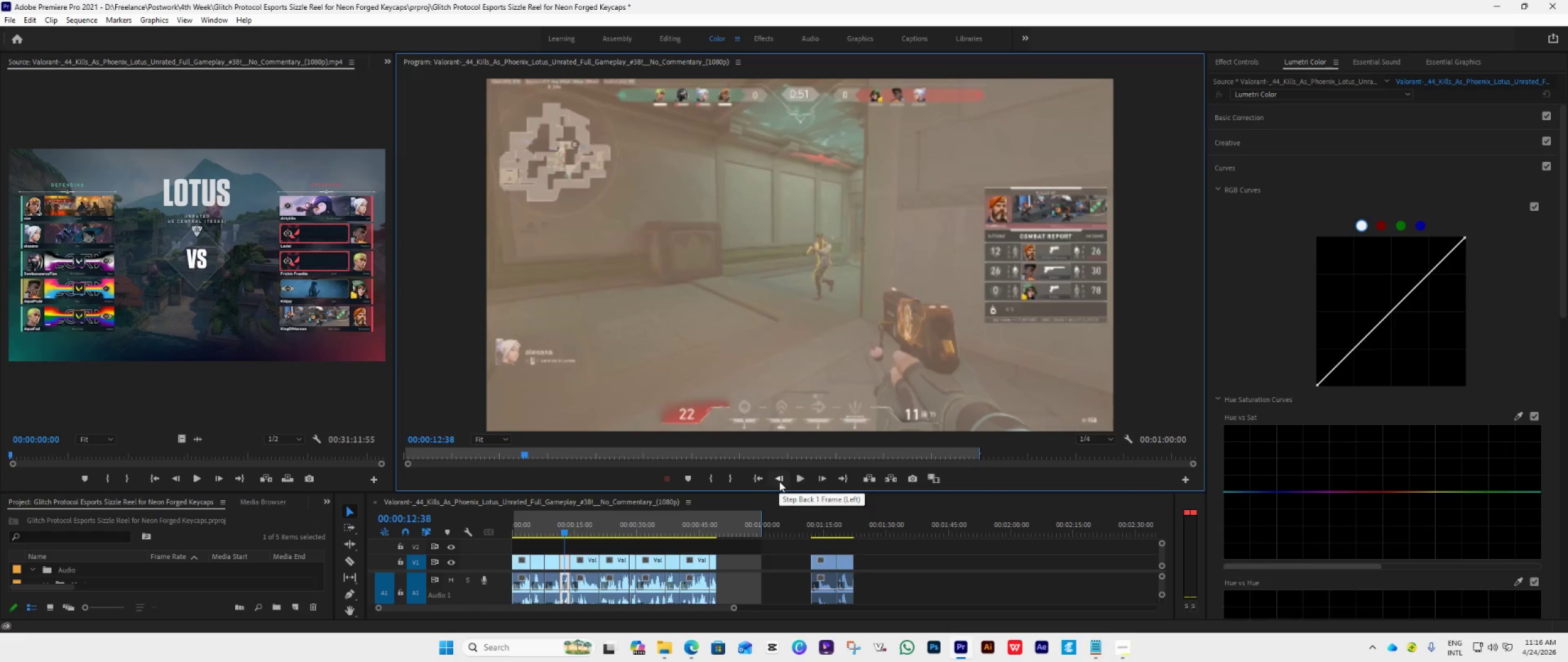 
key(ArrowLeft)
 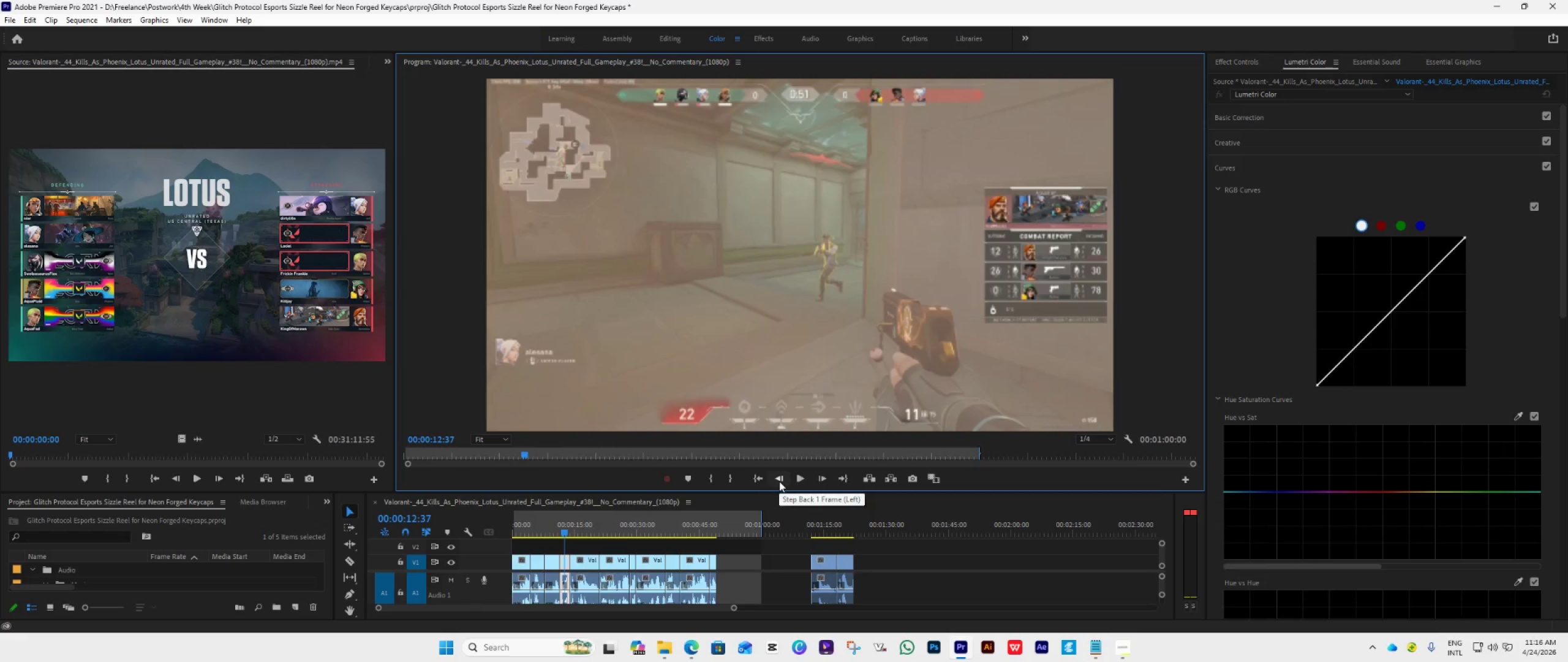 
key(ArrowLeft)
 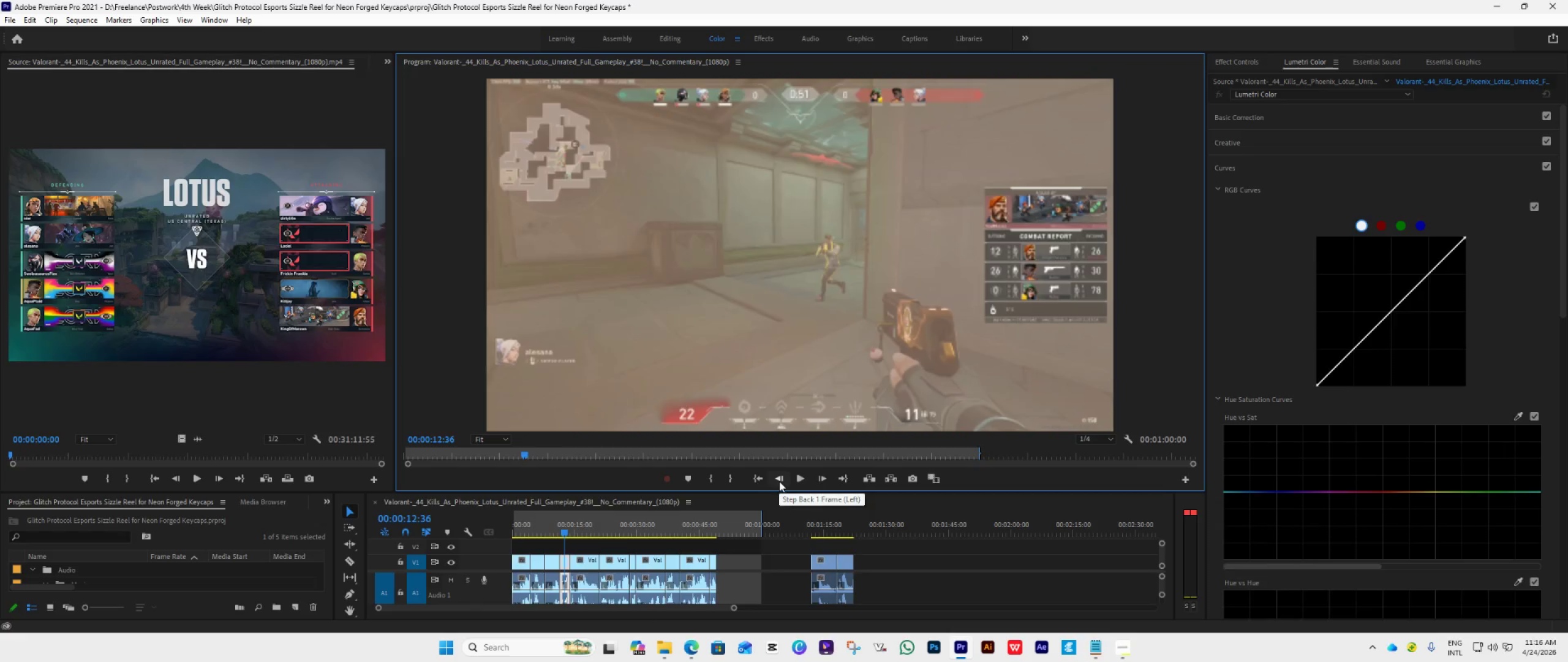 
key(ArrowLeft)
 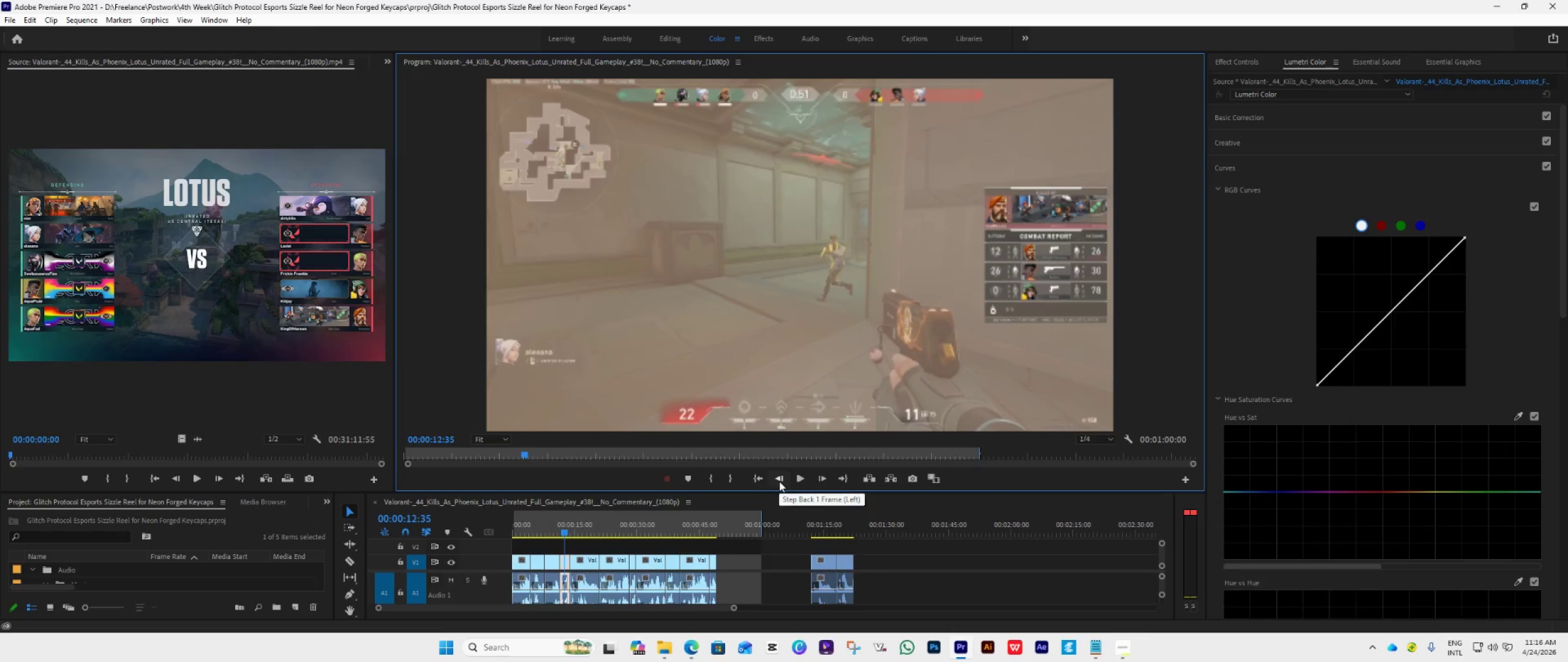 
key(ArrowLeft)
 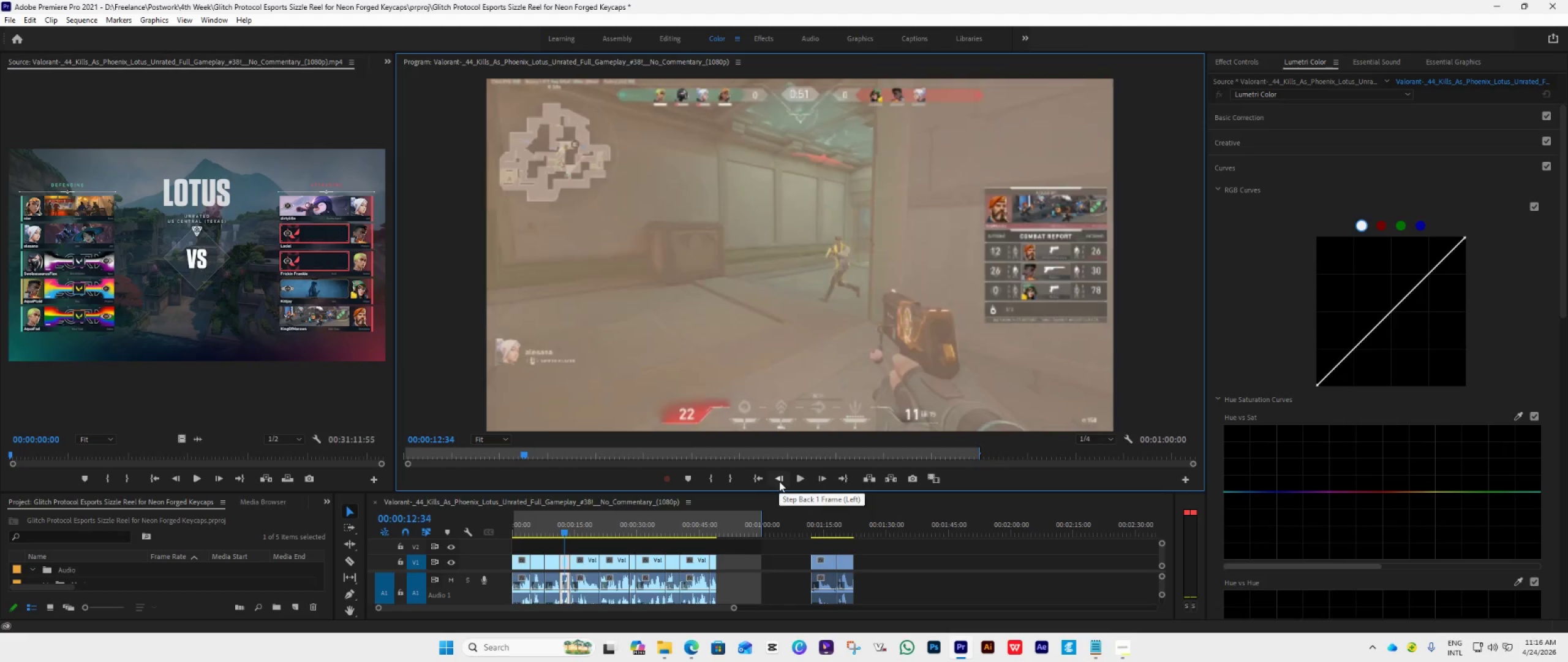 
key(ArrowLeft)
 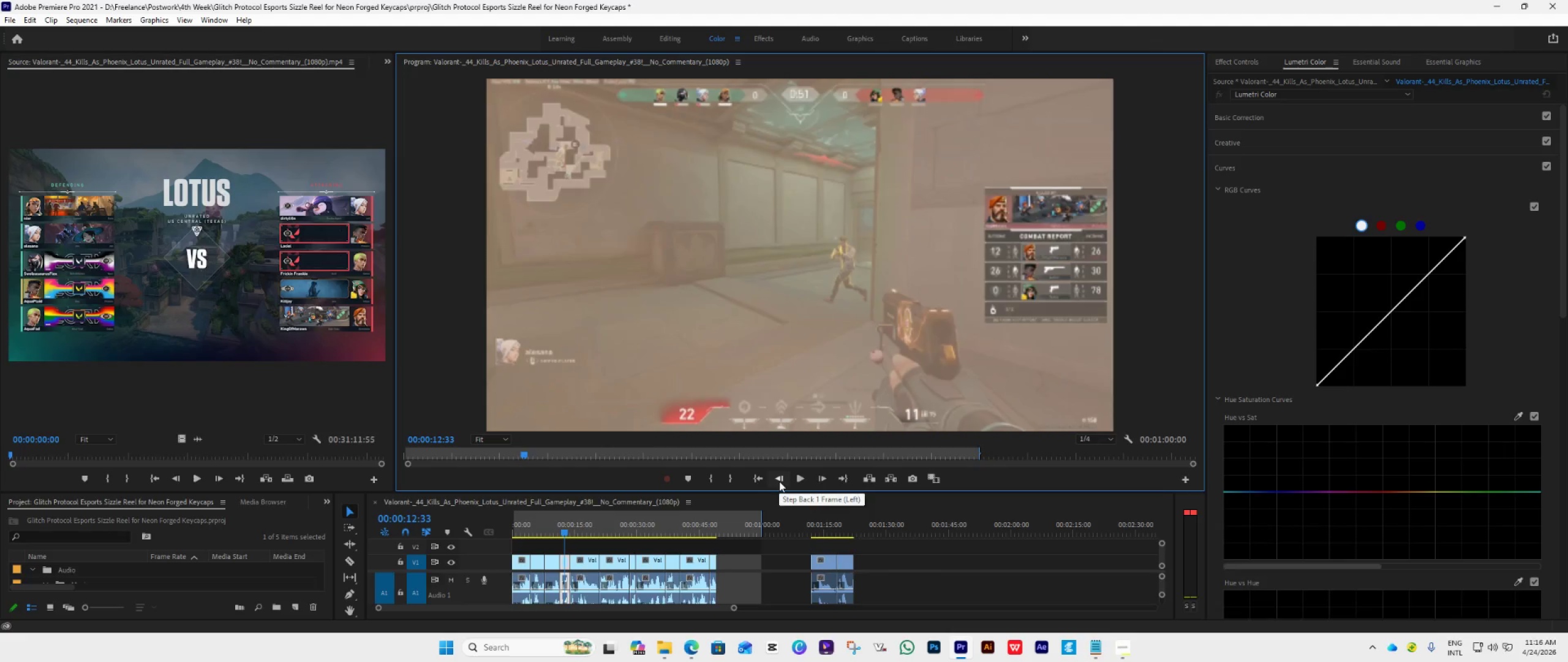 
key(ArrowLeft)
 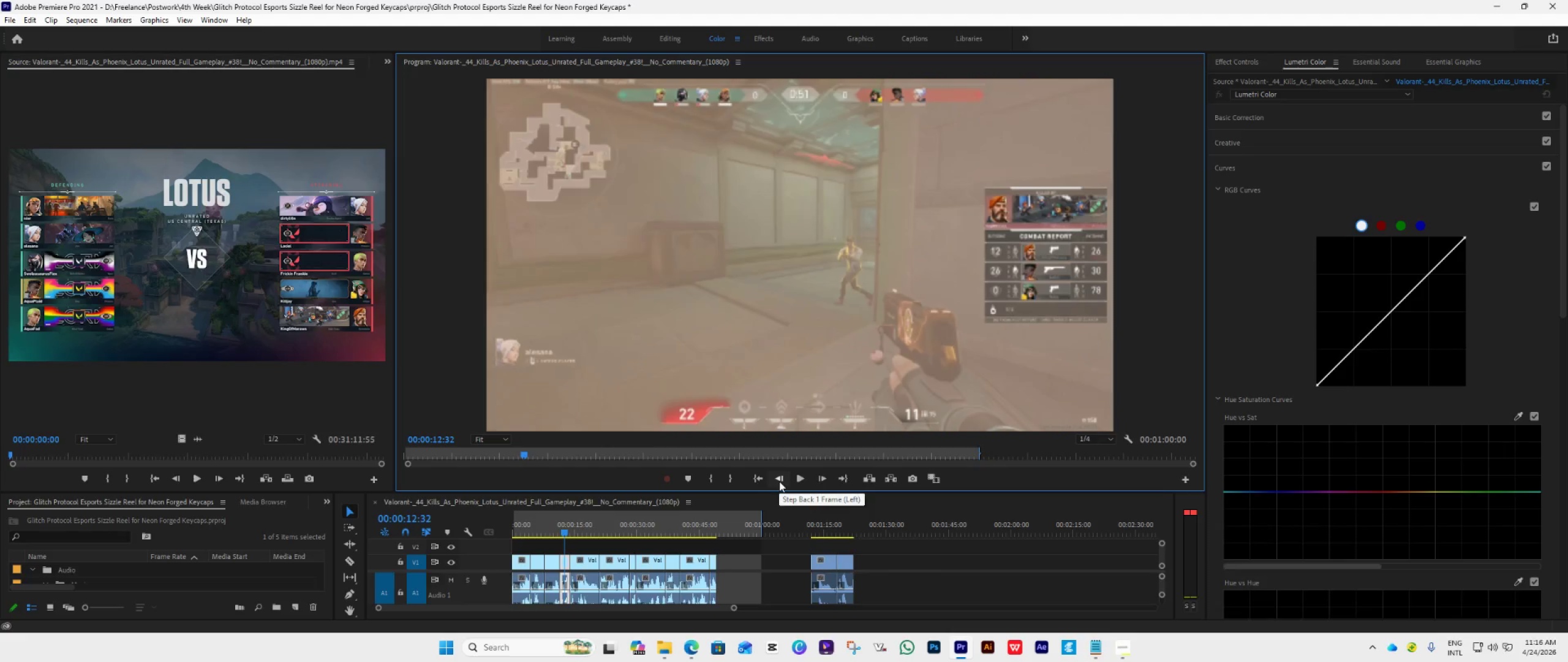 
key(ArrowLeft)
 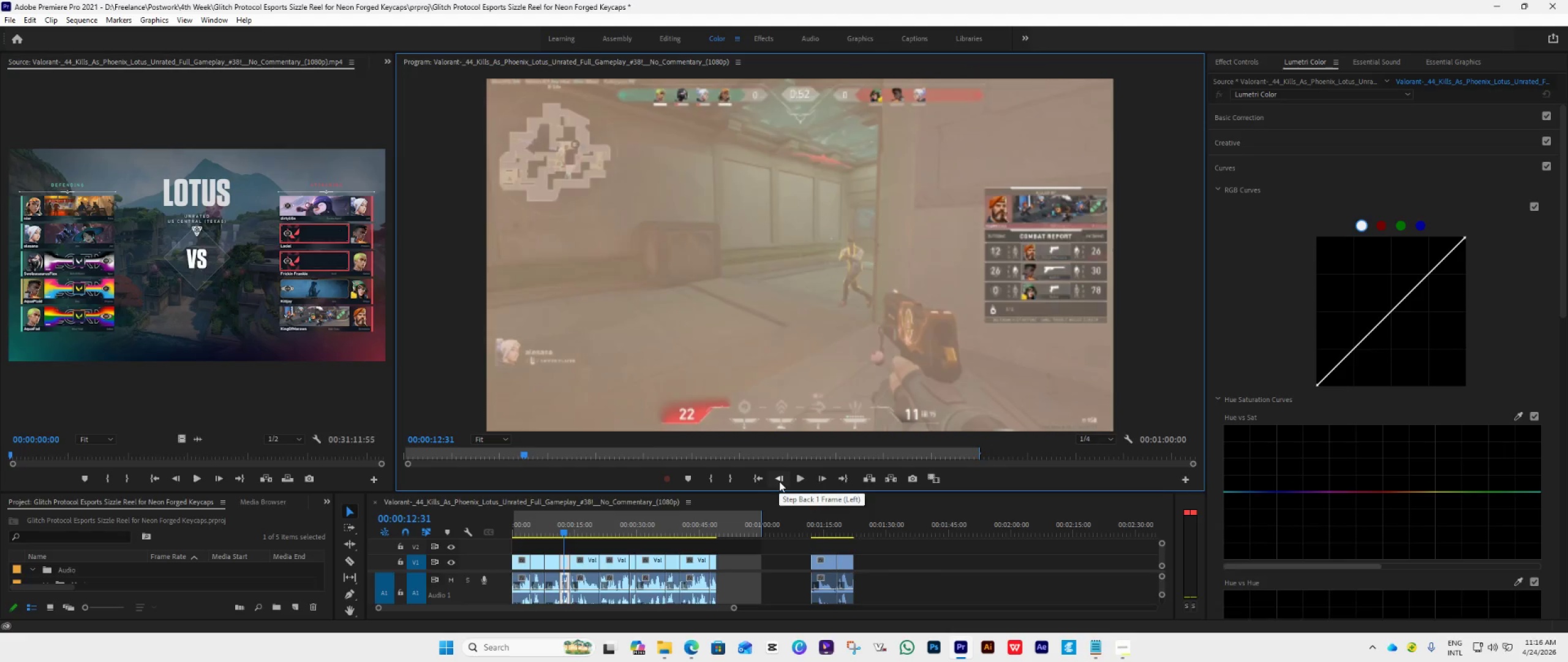 
key(ArrowLeft)
 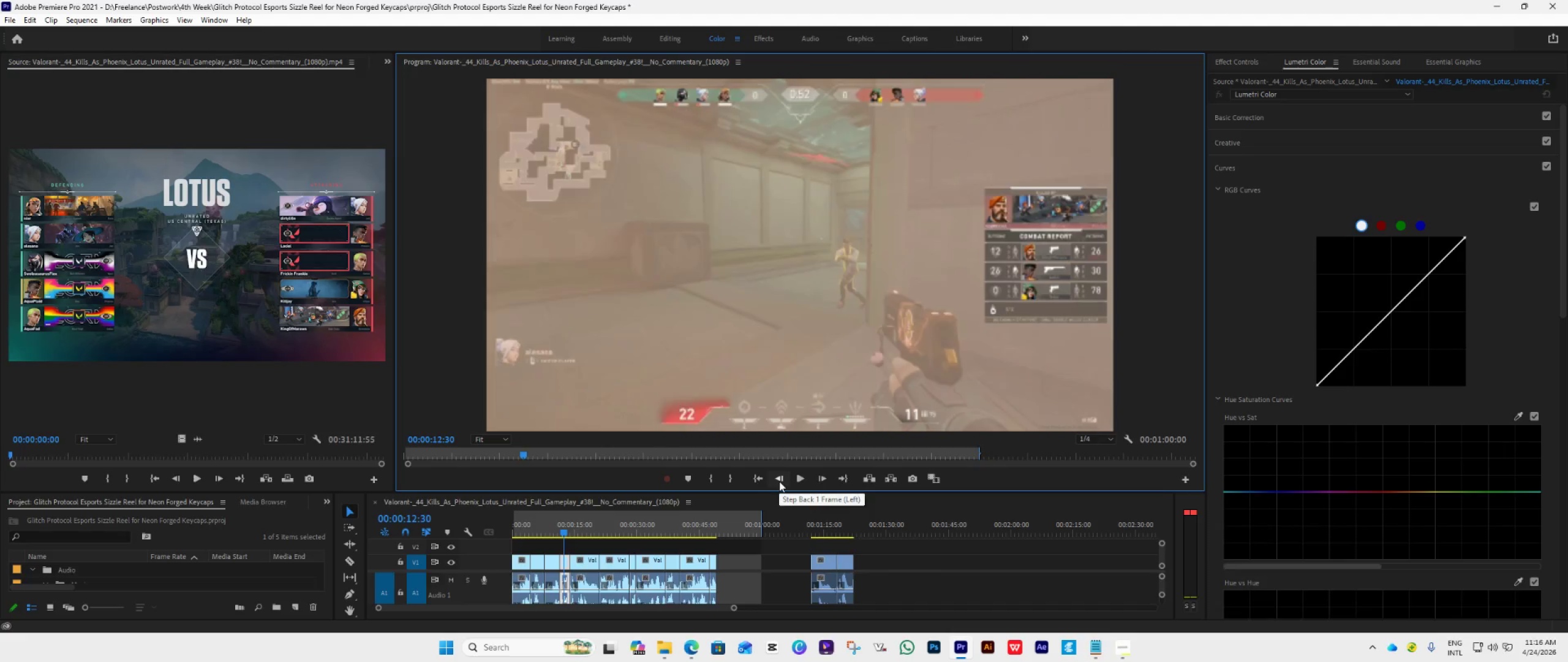 
key(ArrowLeft)
 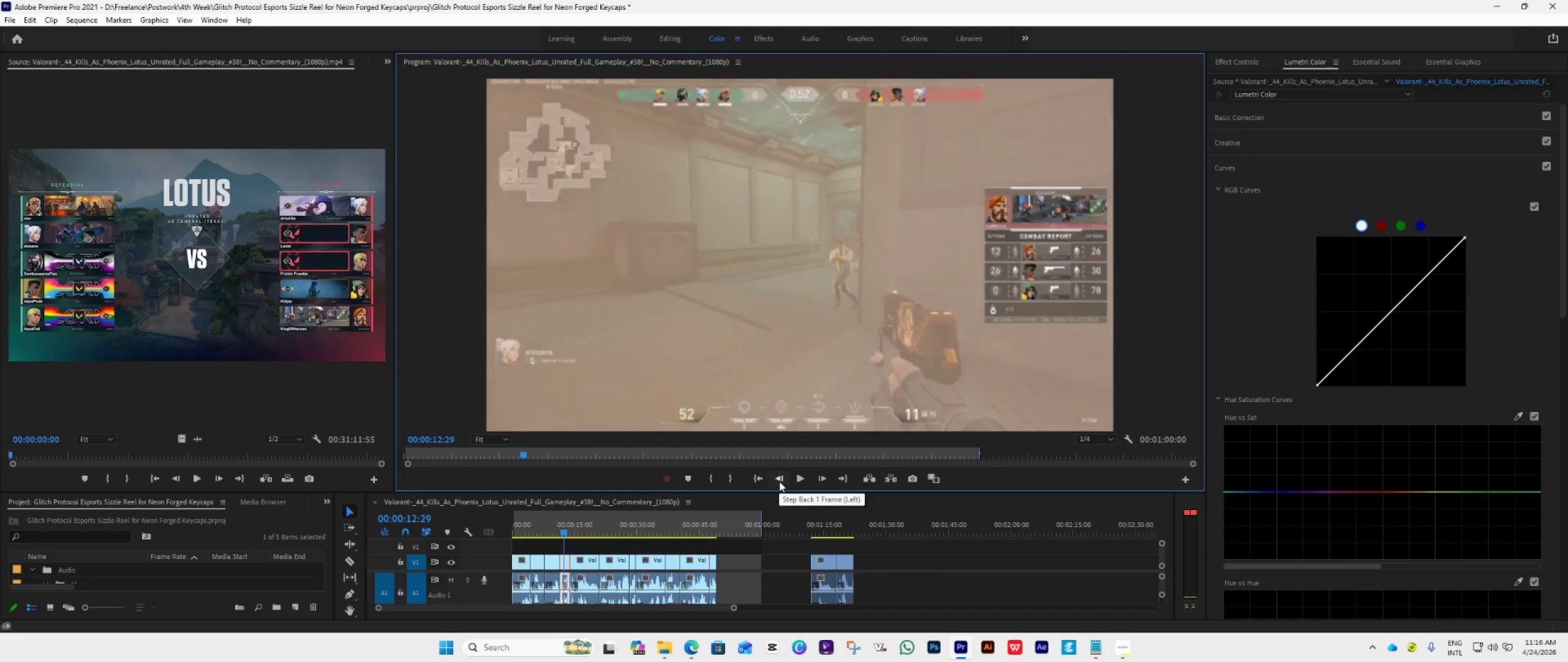 
key(ArrowLeft)
 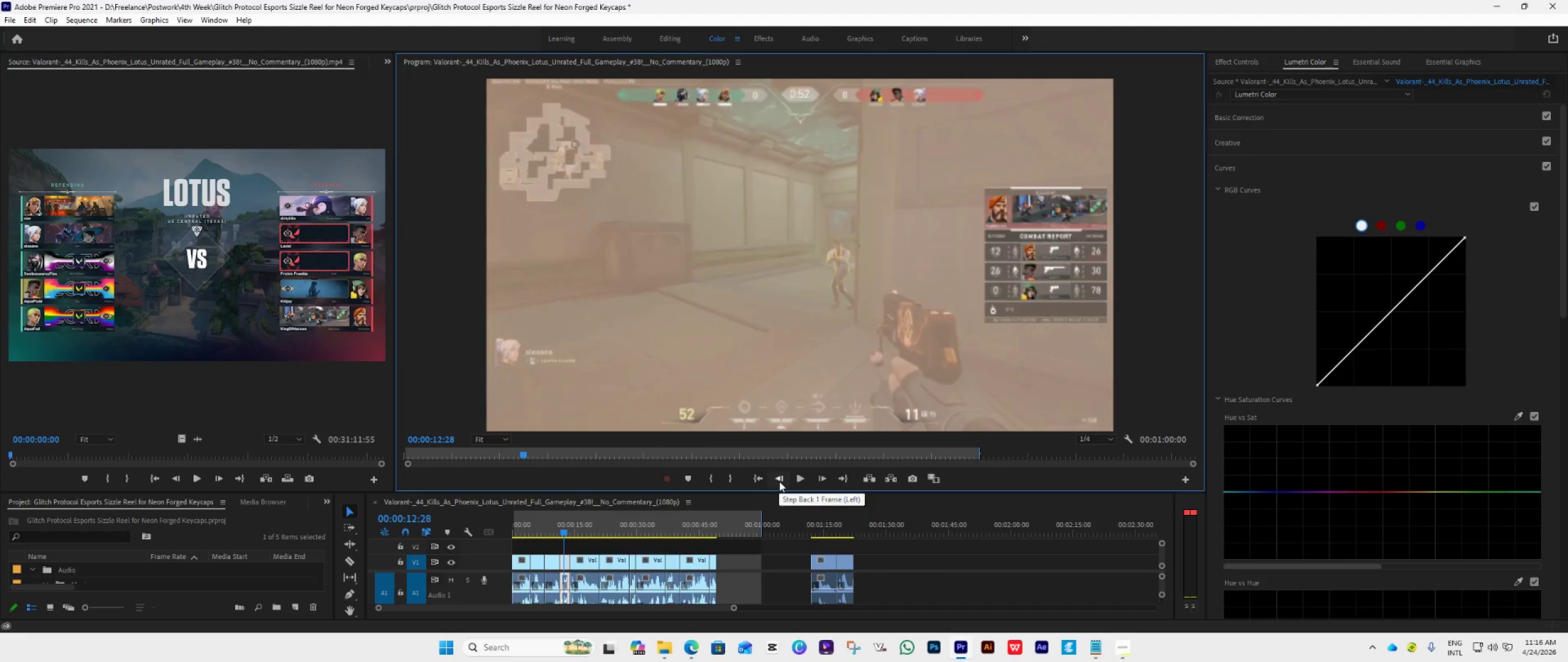 
key(ArrowLeft)
 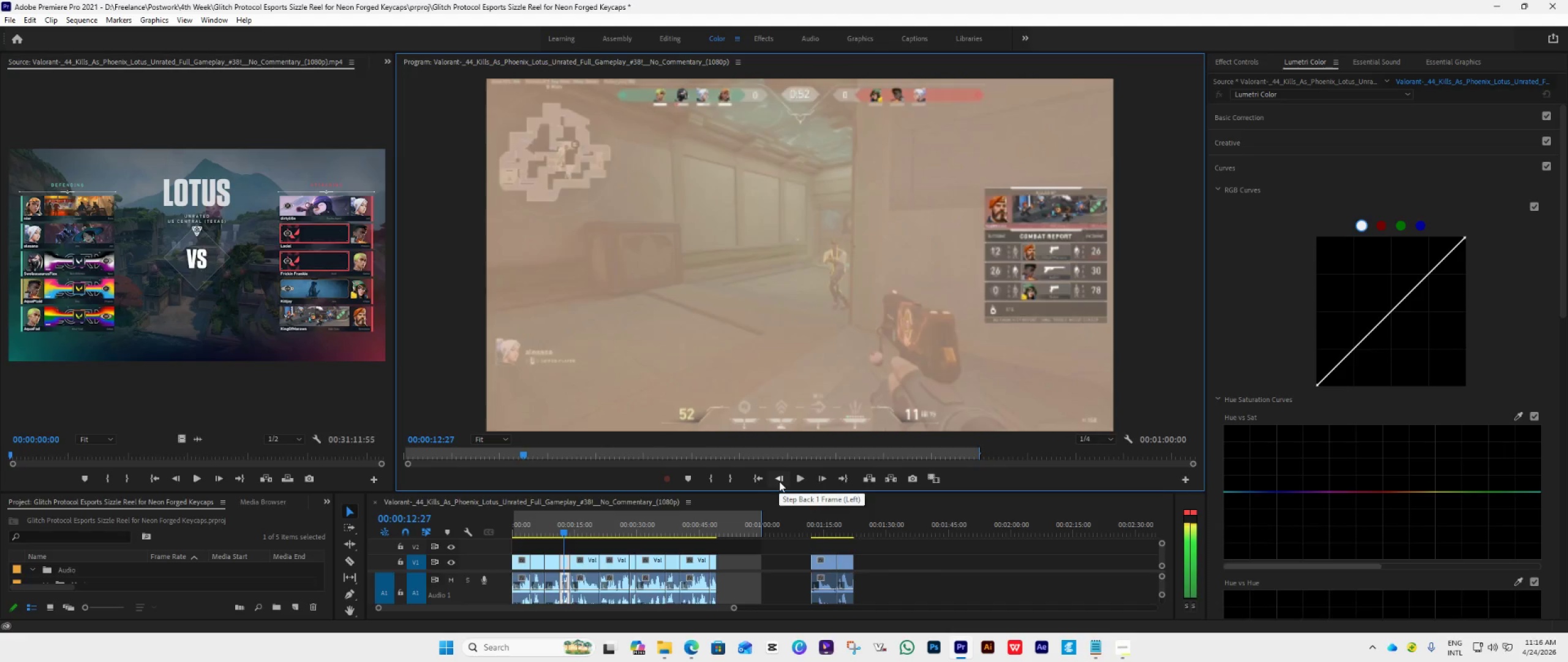 
key(ArrowLeft)
 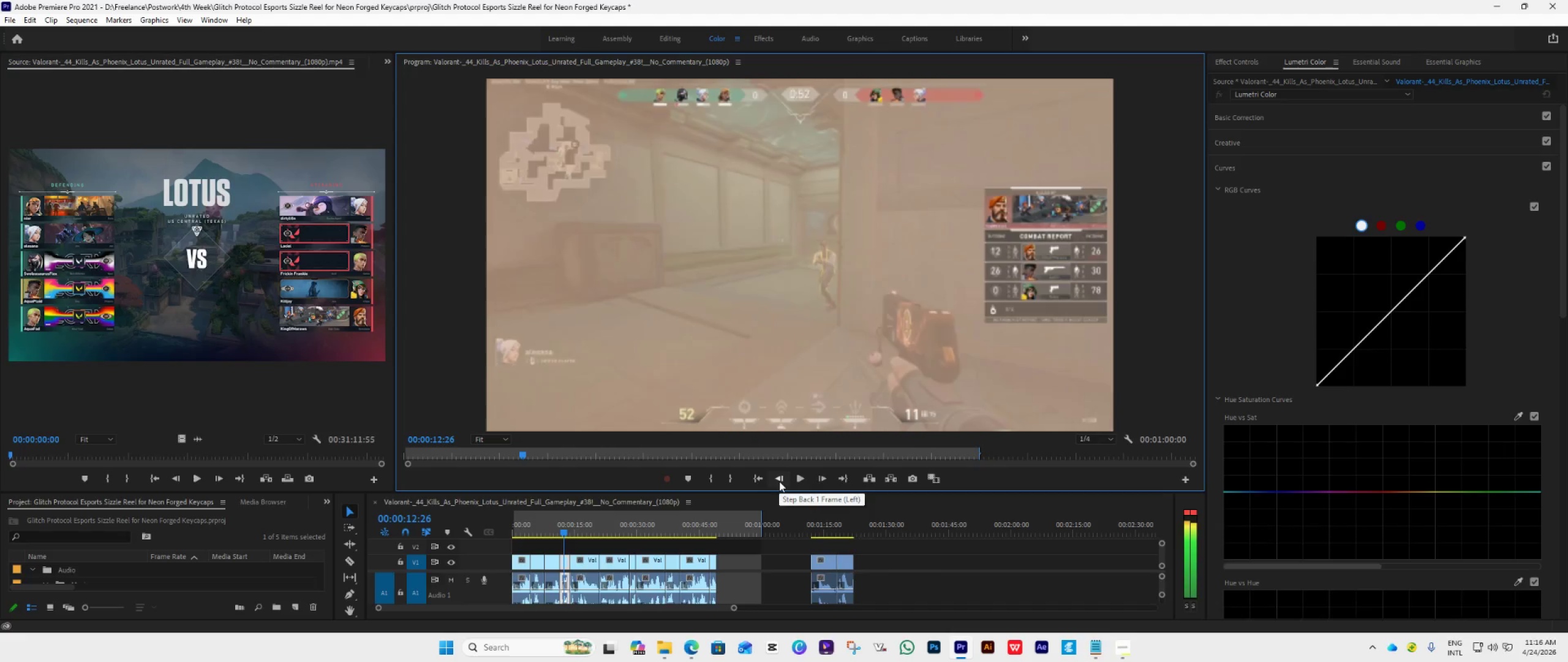 
key(ArrowLeft)
 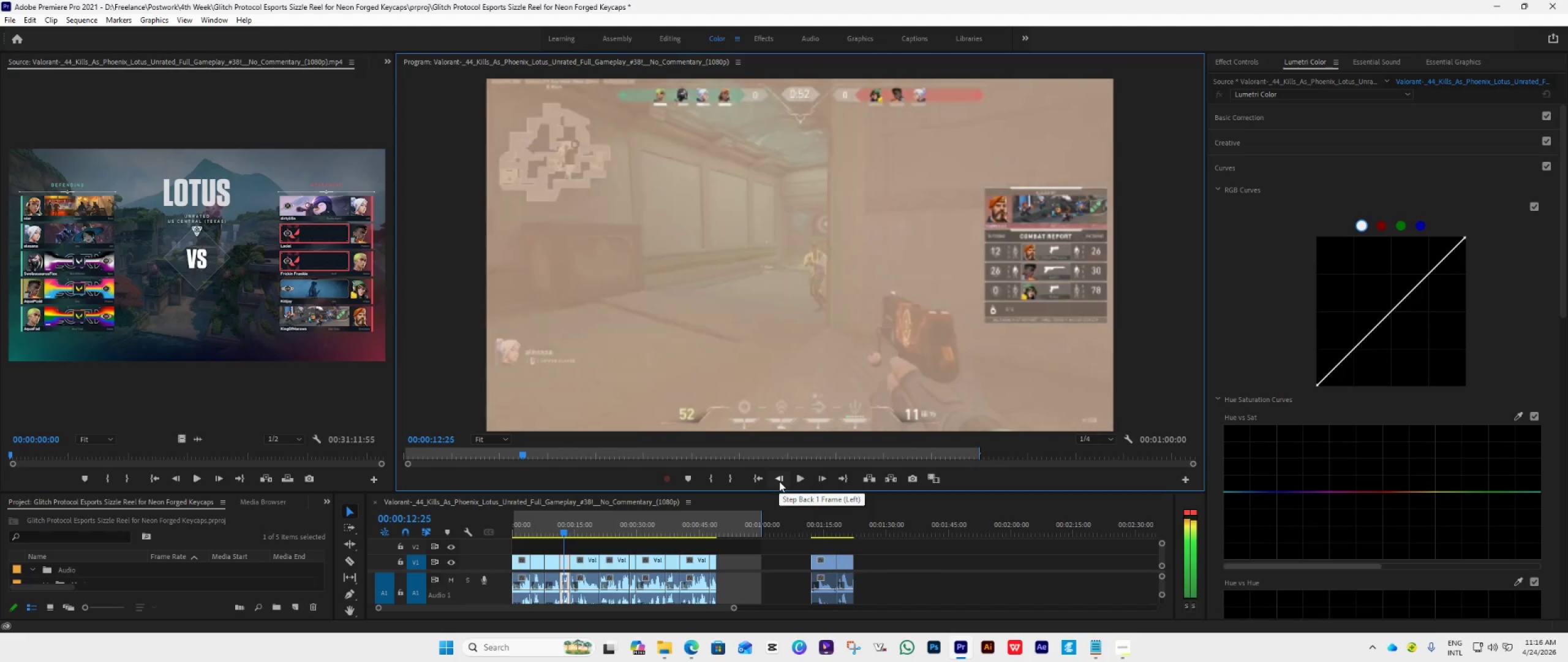 
key(ArrowLeft)
 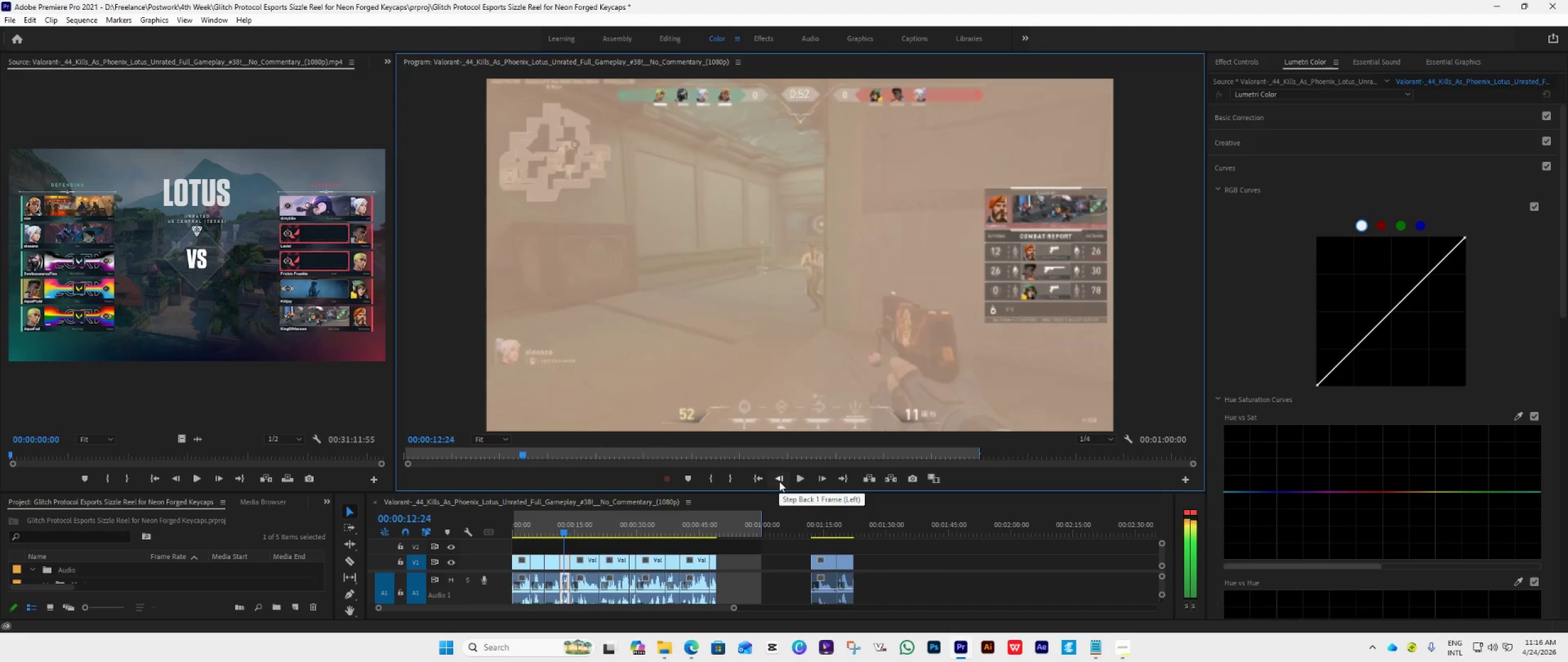 
key(ArrowLeft)
 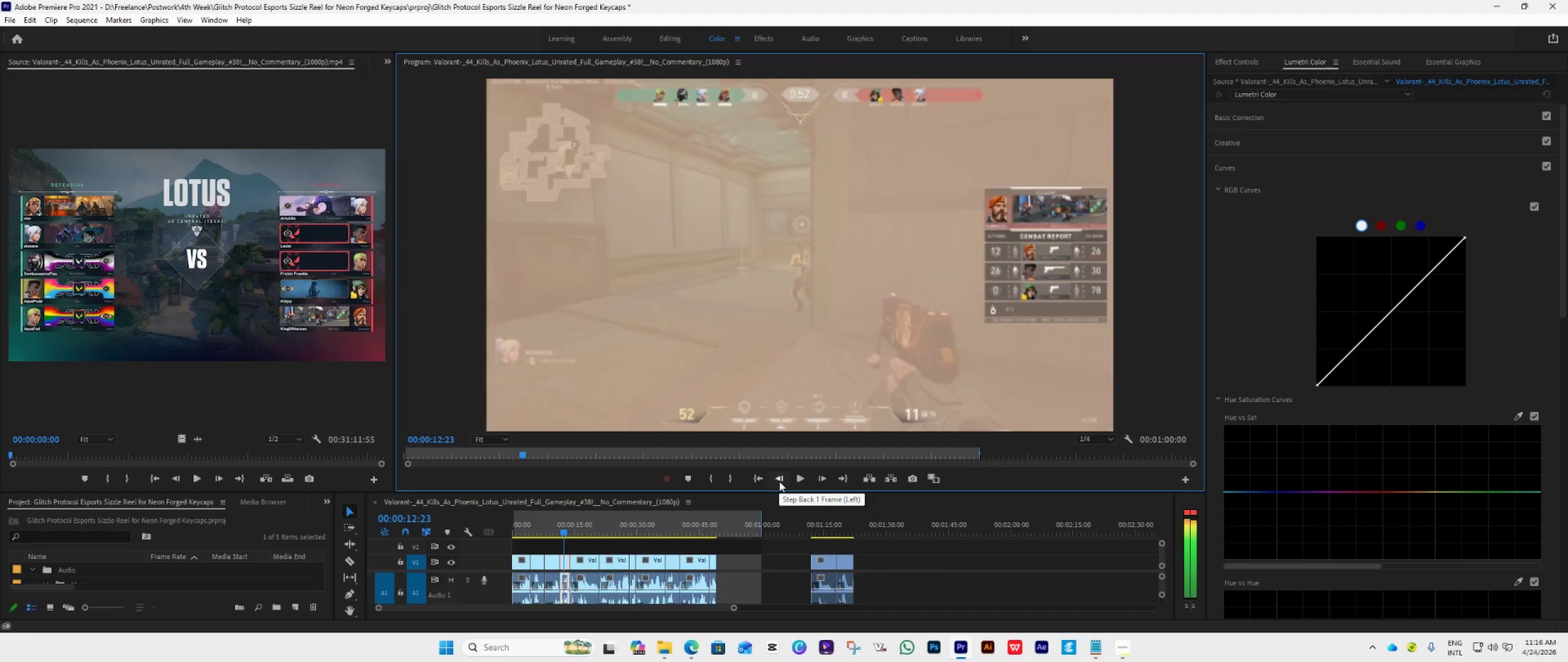 
key(ArrowLeft)
 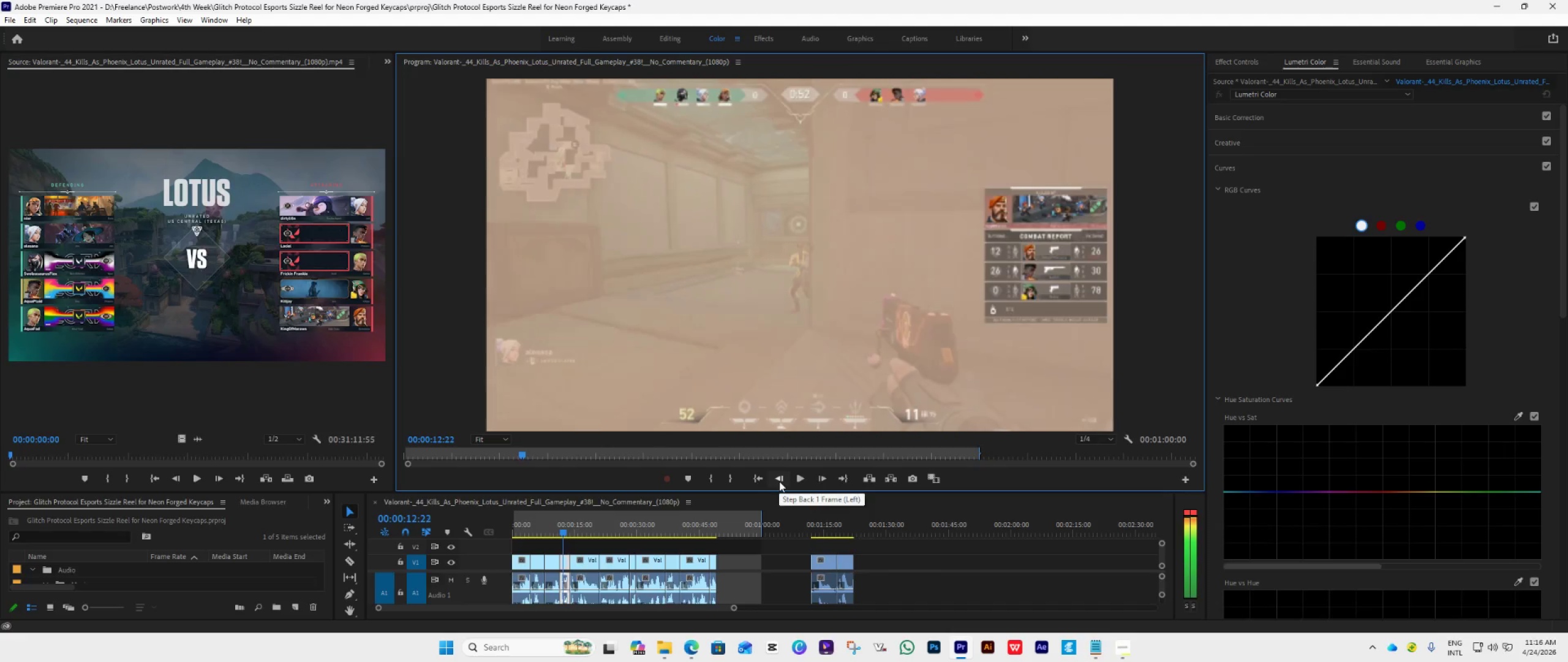 
key(ArrowLeft)
 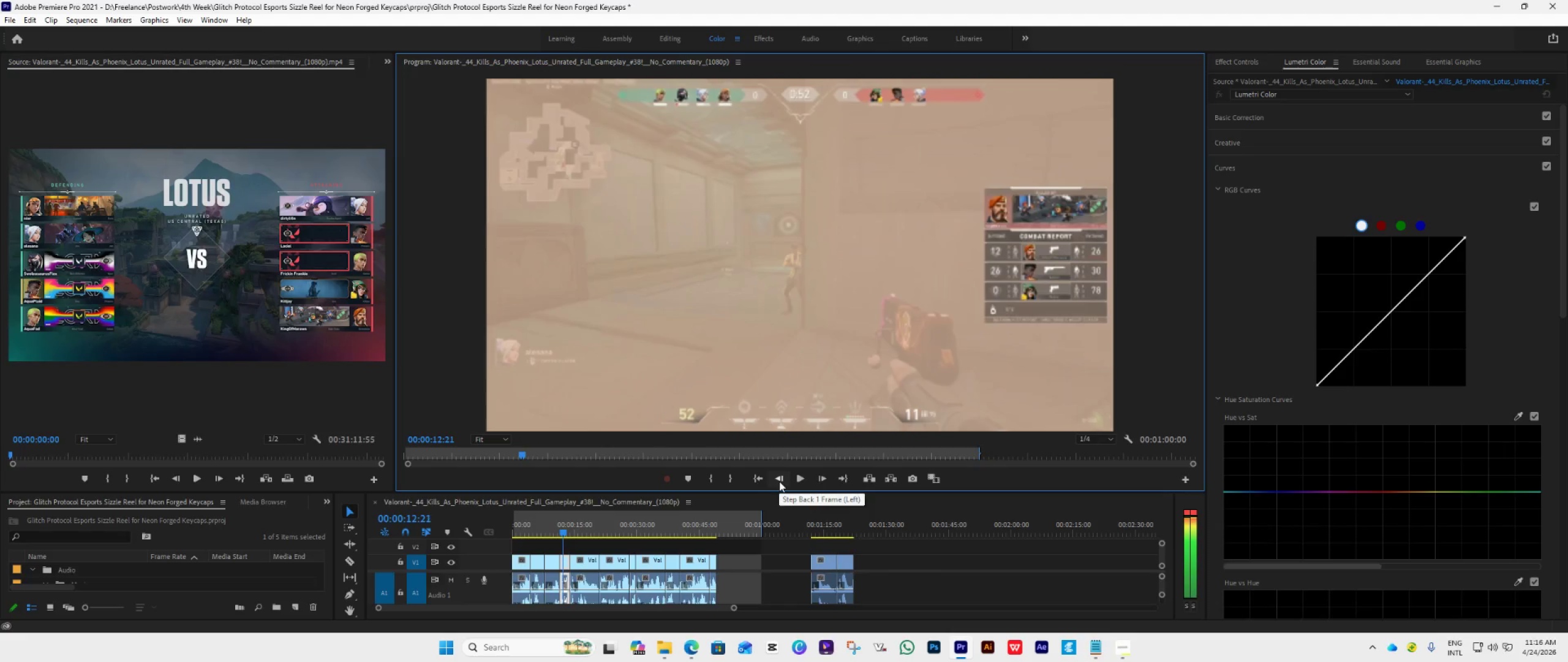 
key(ArrowLeft)
 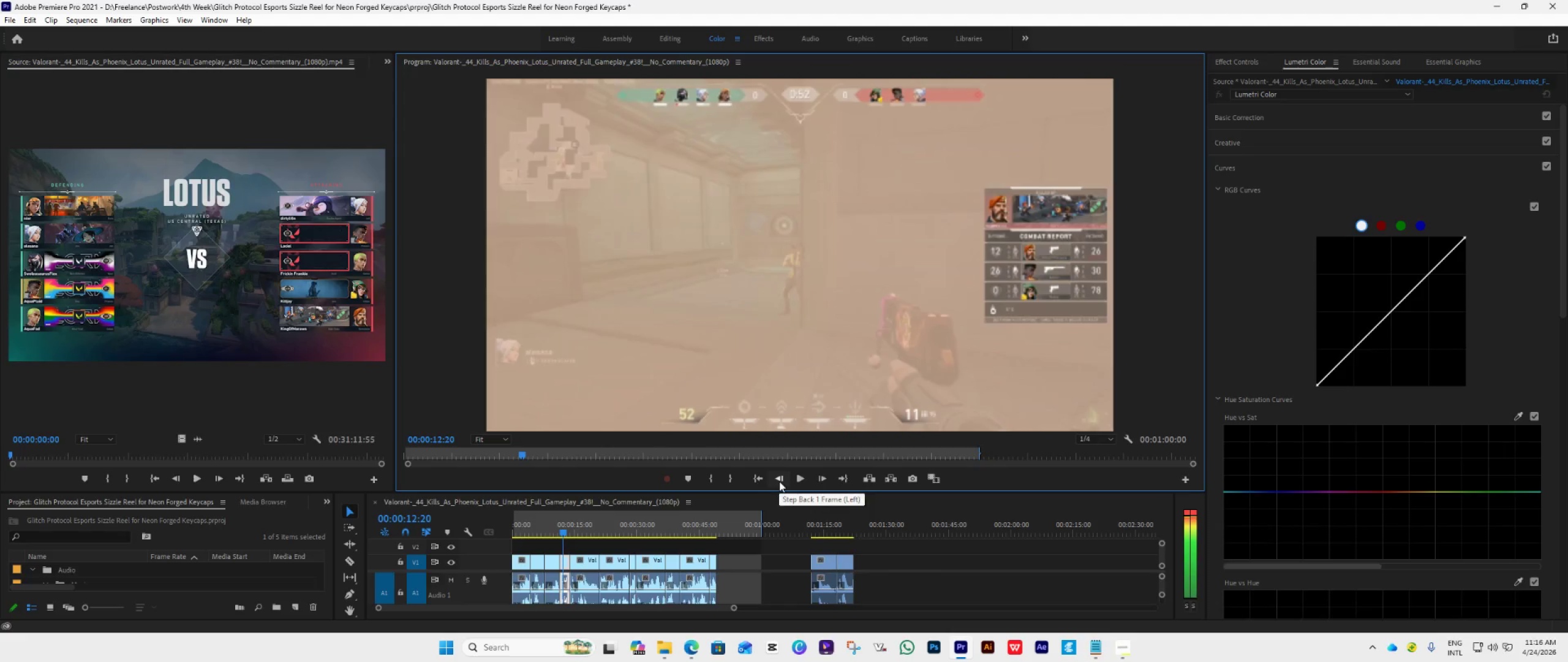 
key(ArrowLeft)
 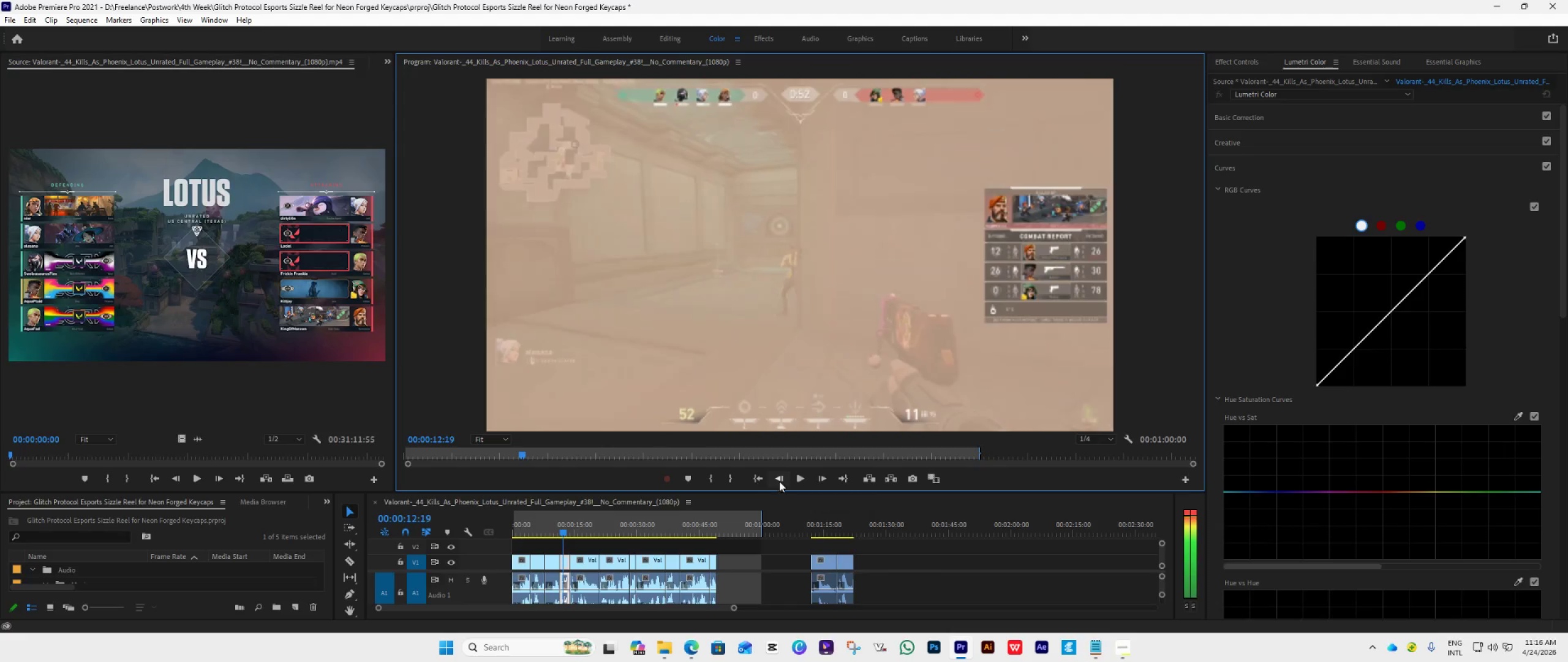 
key(ArrowLeft)
 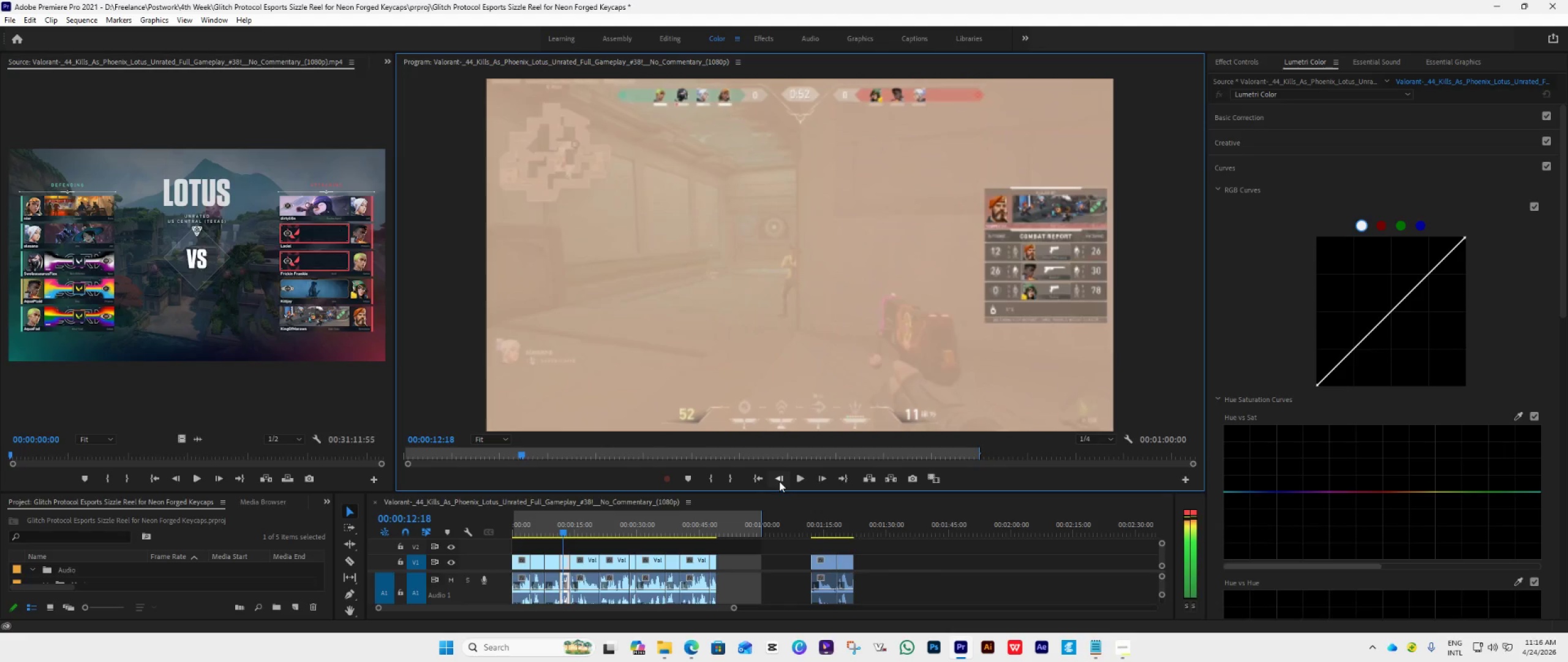 
key(ArrowLeft)
 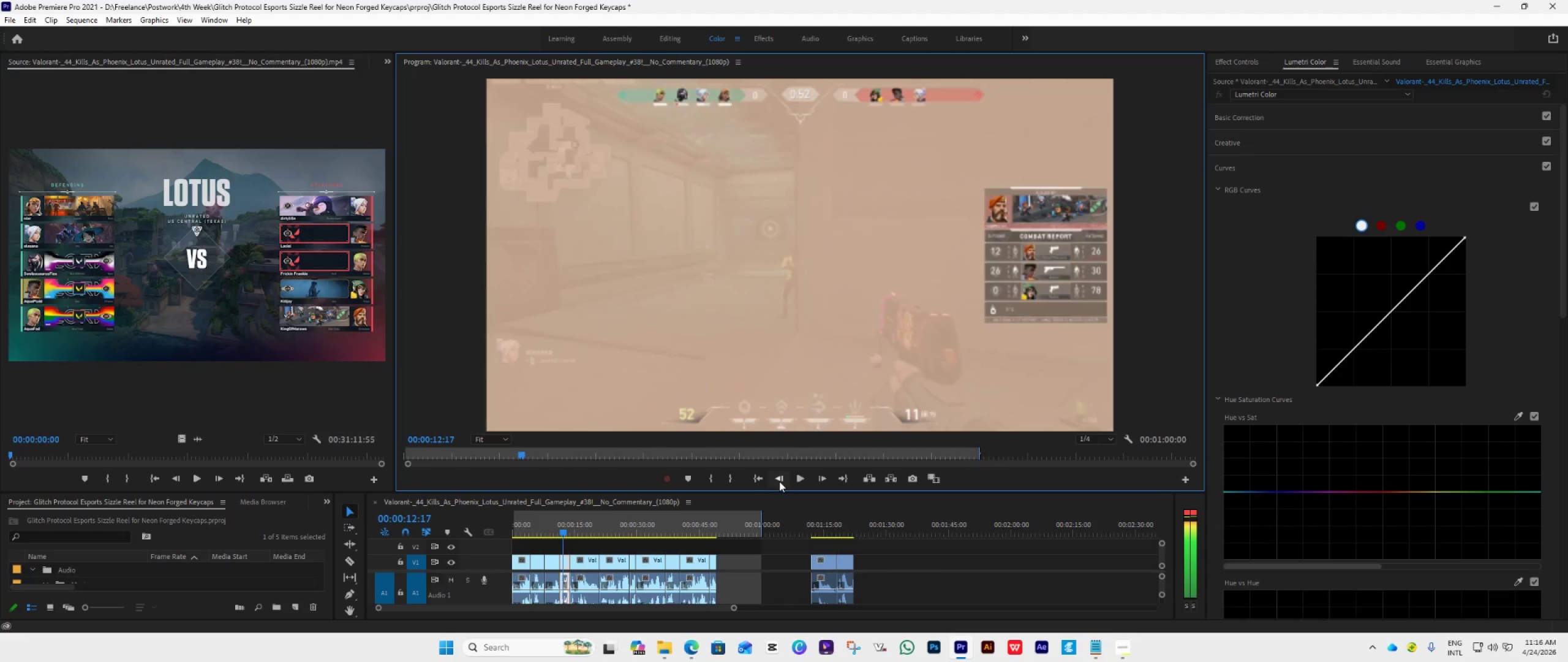 
key(ArrowLeft)
 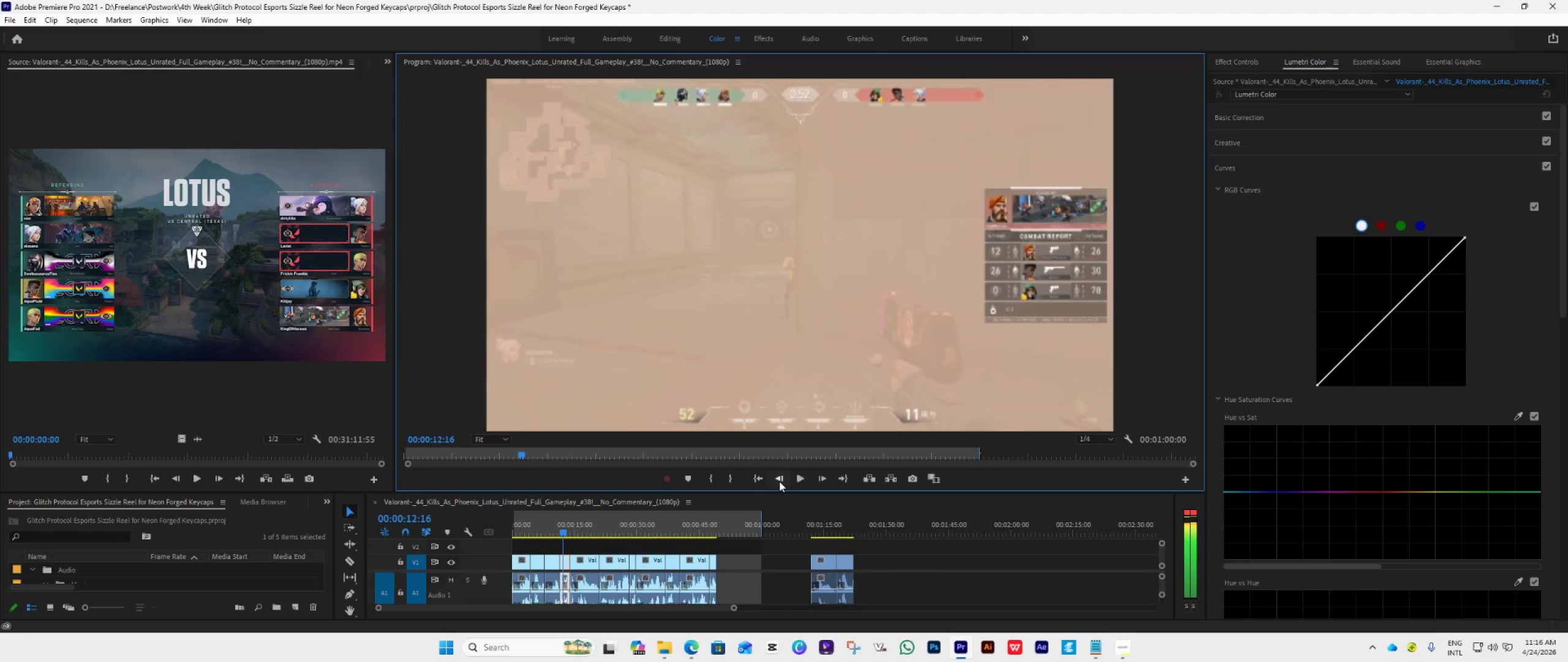 
key(ArrowLeft)
 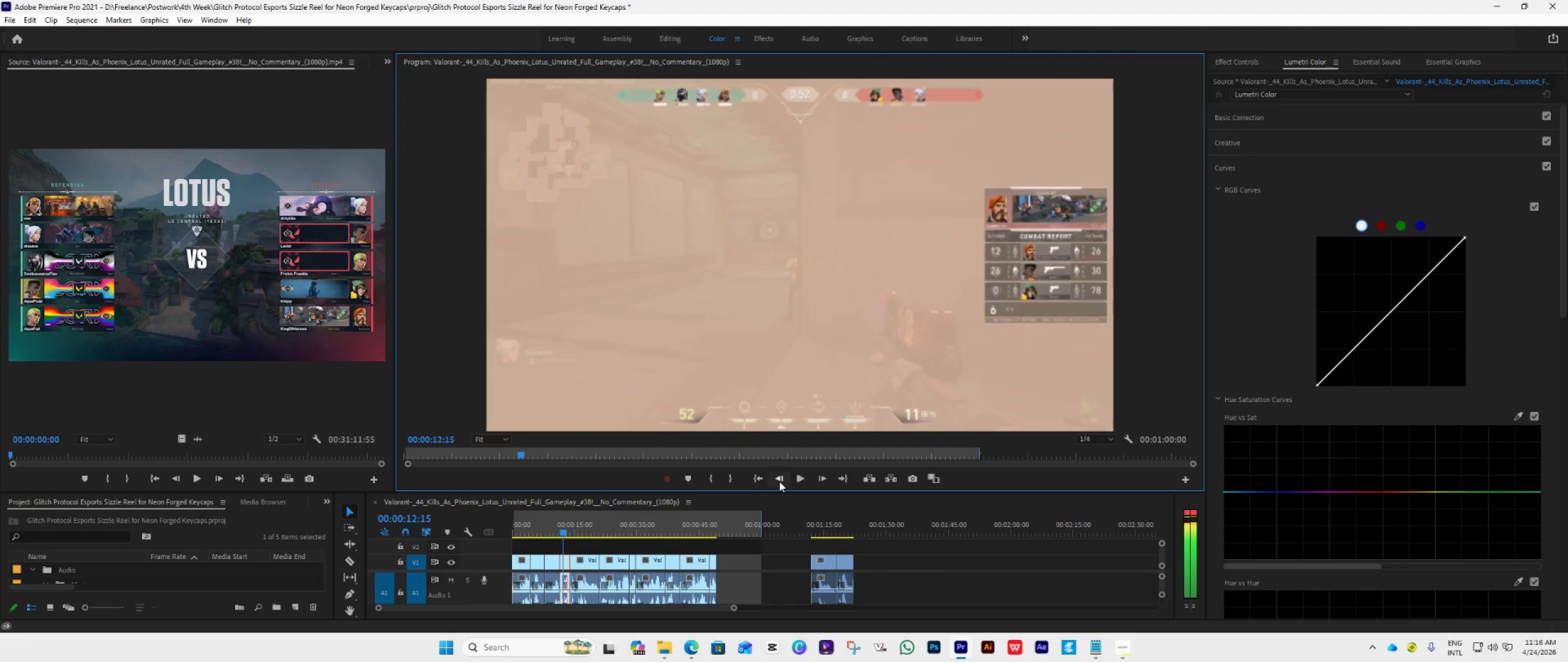 
key(ArrowLeft)
 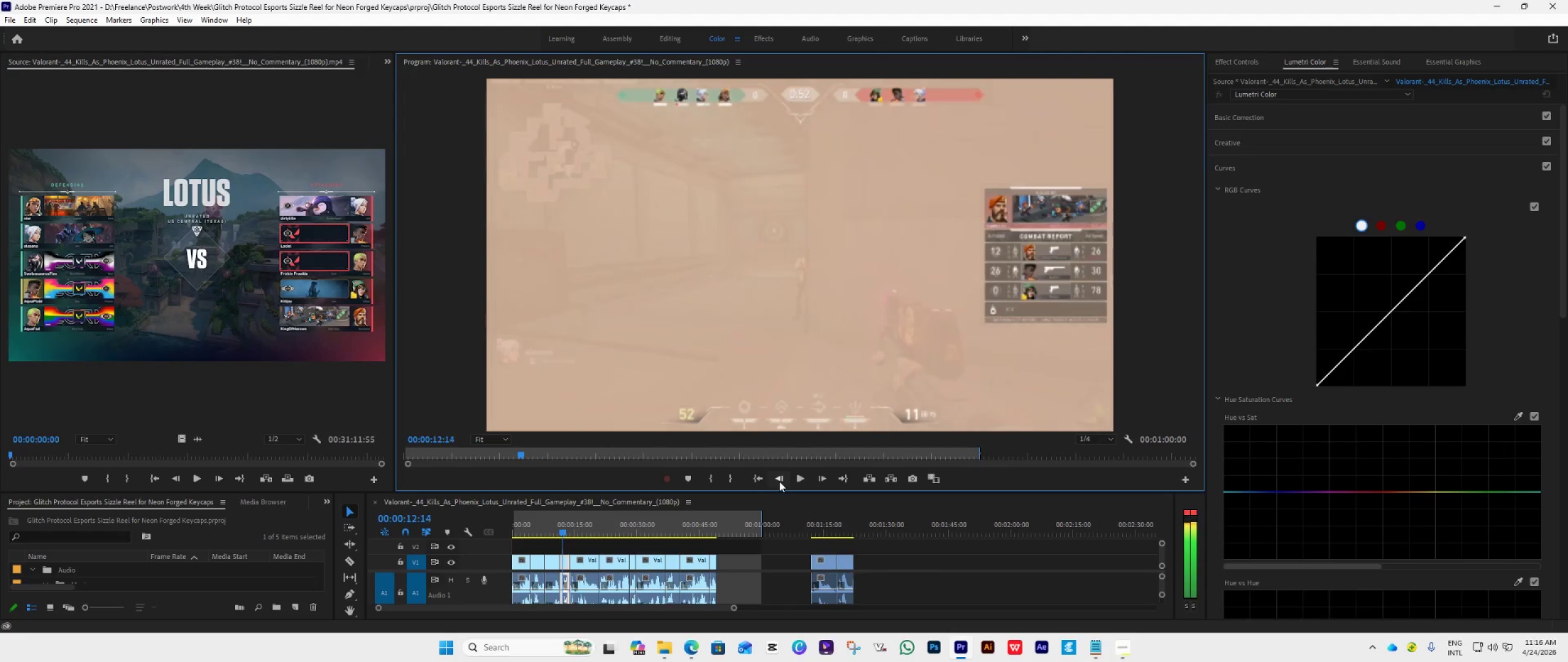 
key(ArrowLeft)
 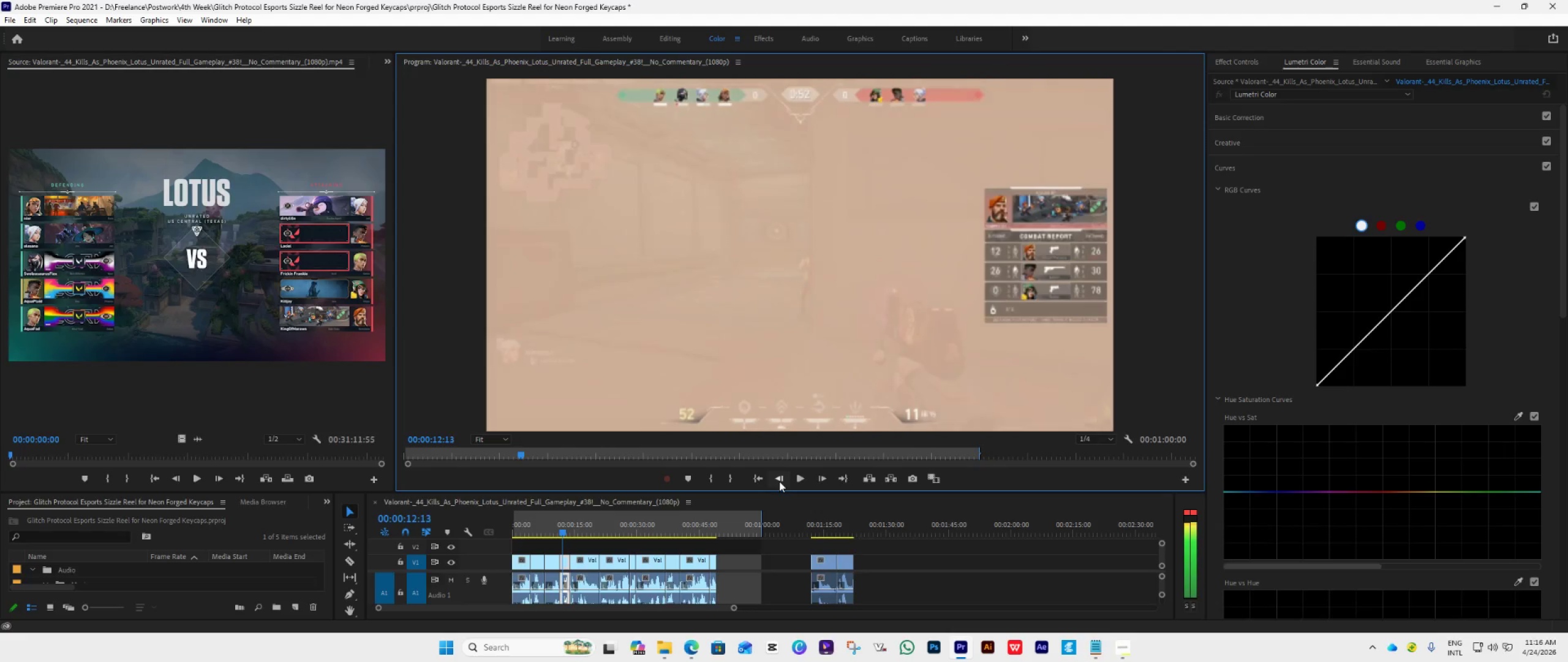 
key(ArrowLeft)
 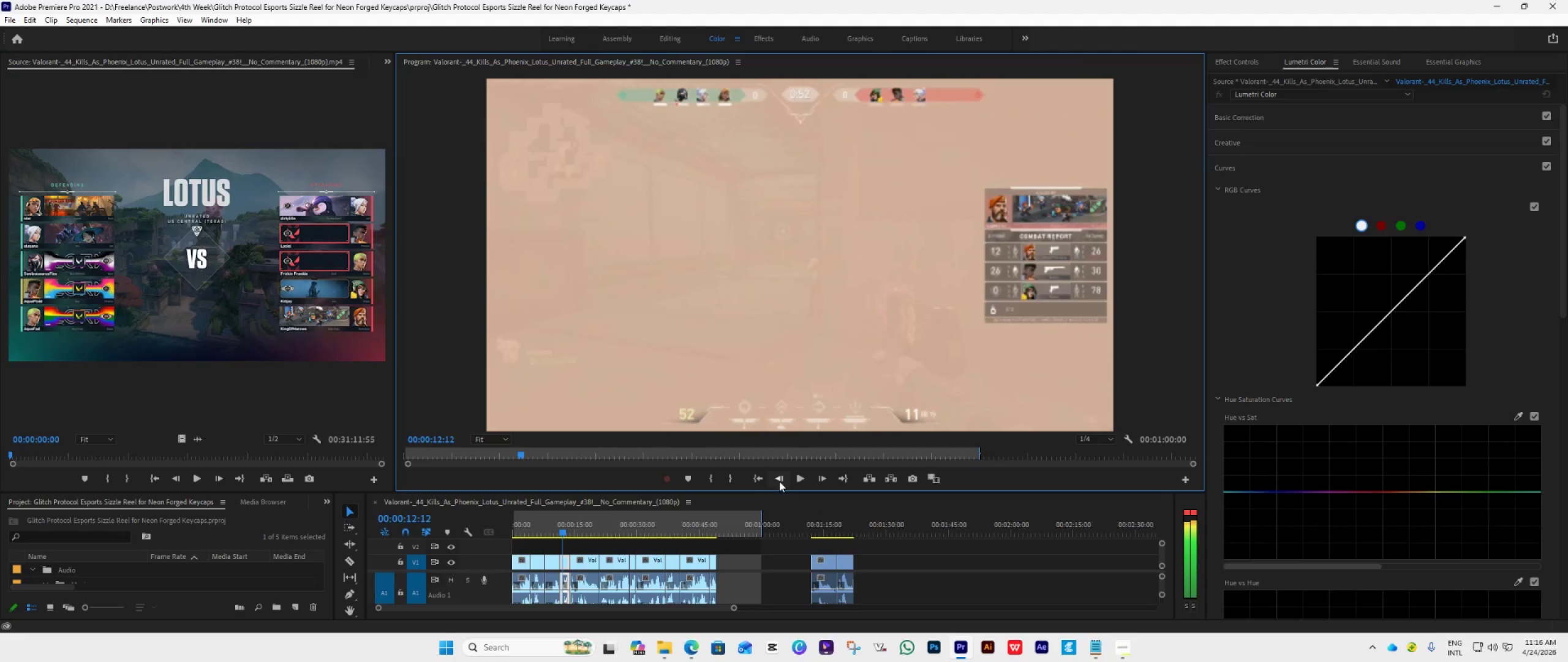 
key(ArrowLeft)
 